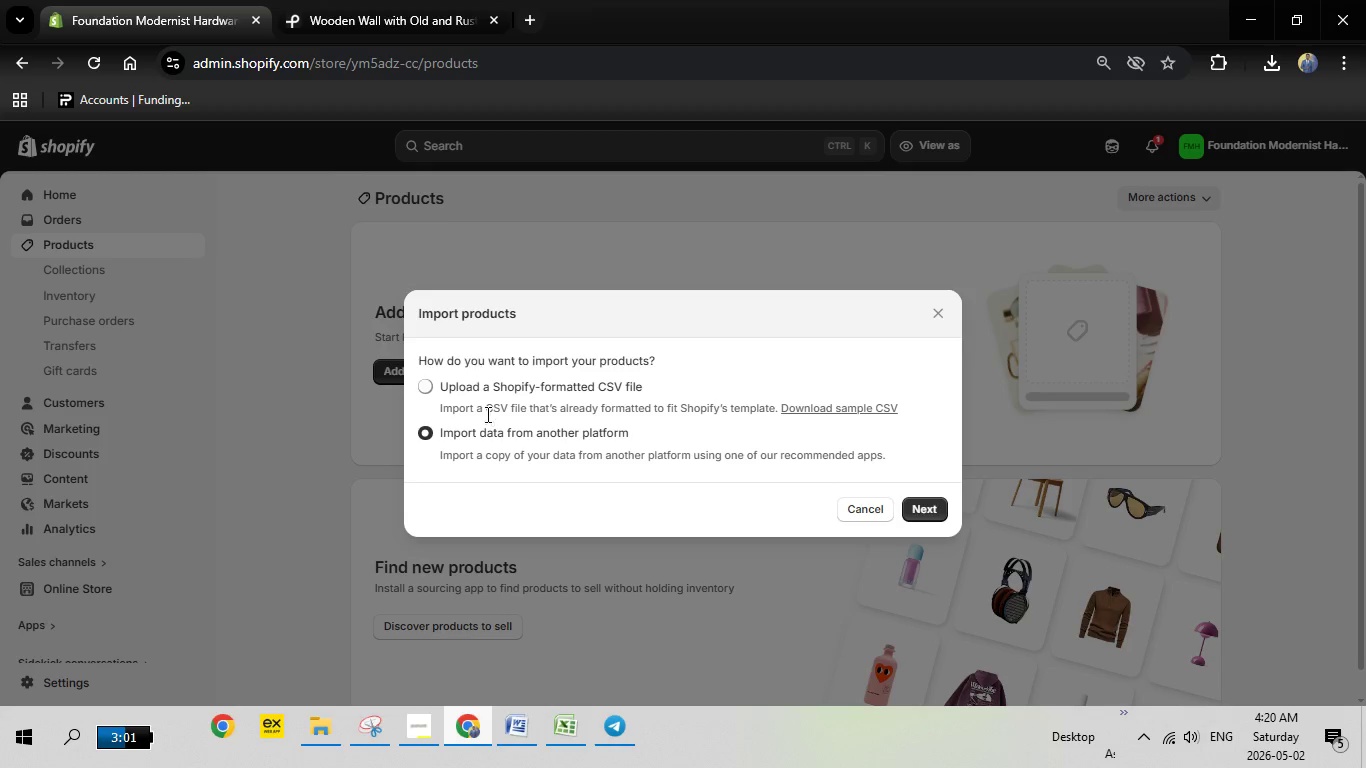 
left_click([477, 386])
 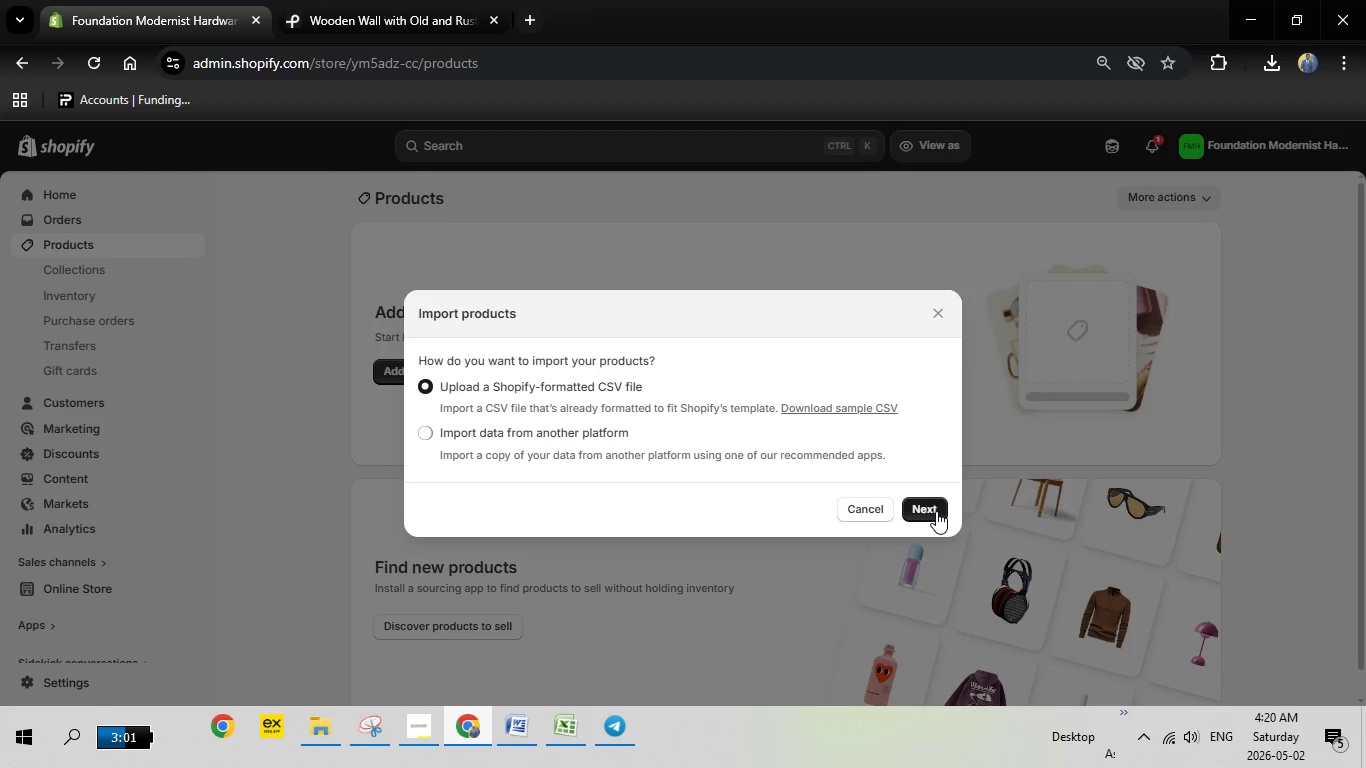 
left_click([936, 511])
 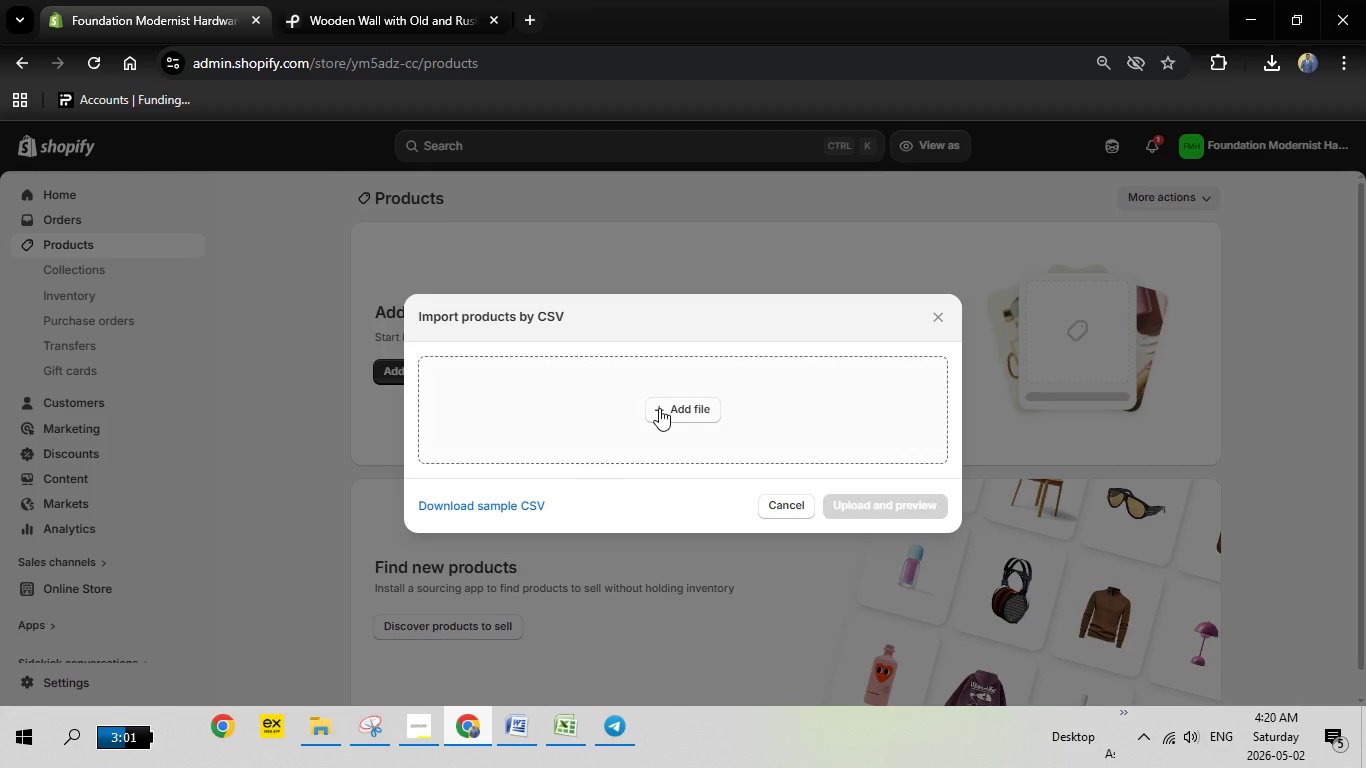 
left_click([659, 408])
 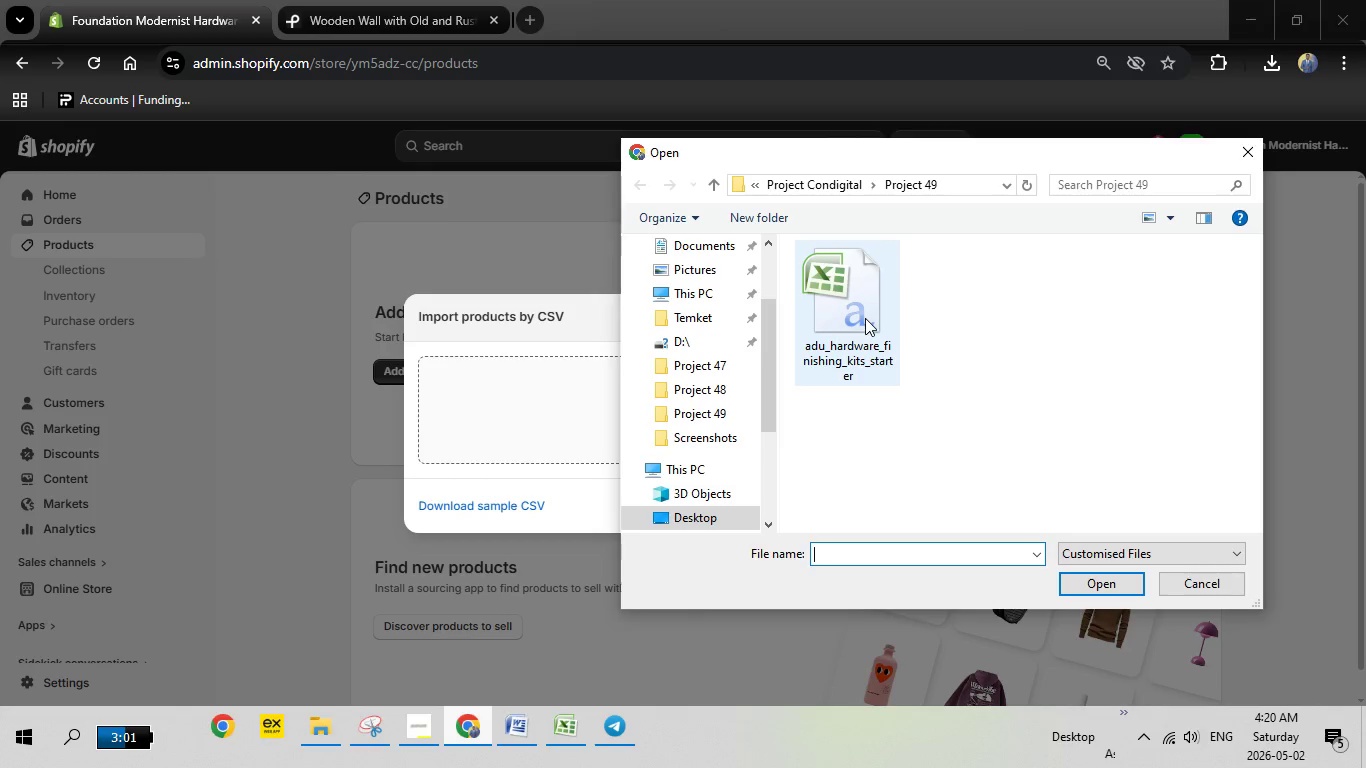 
wait(5.06)
 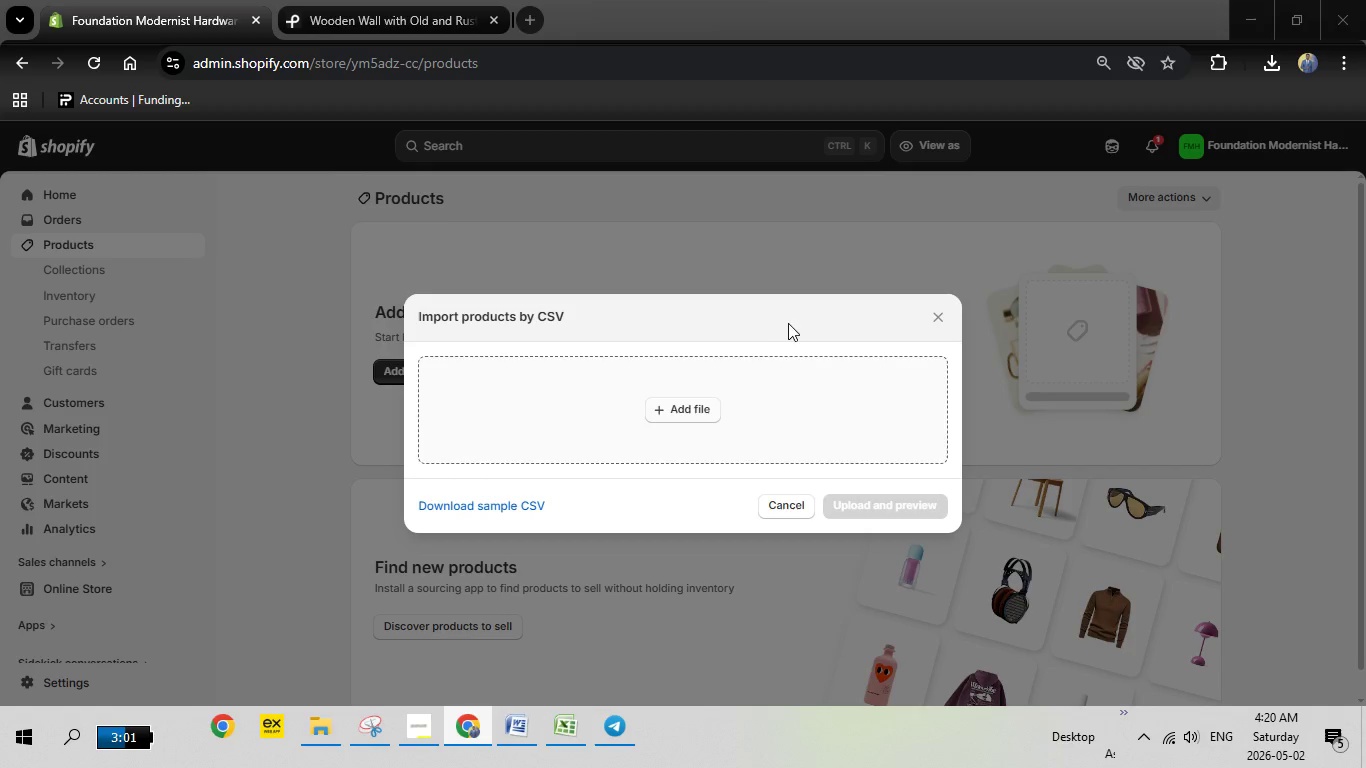 
double_click([865, 318])
 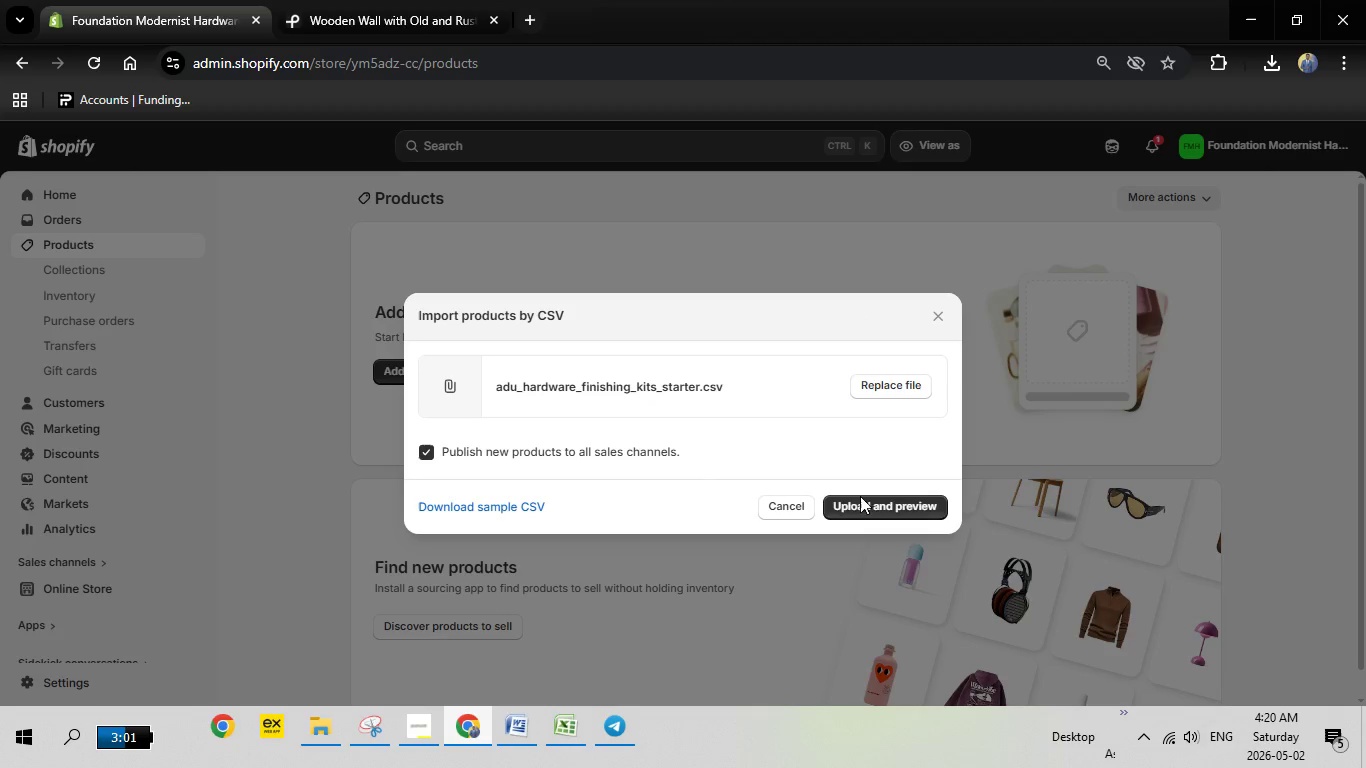 
left_click([864, 503])
 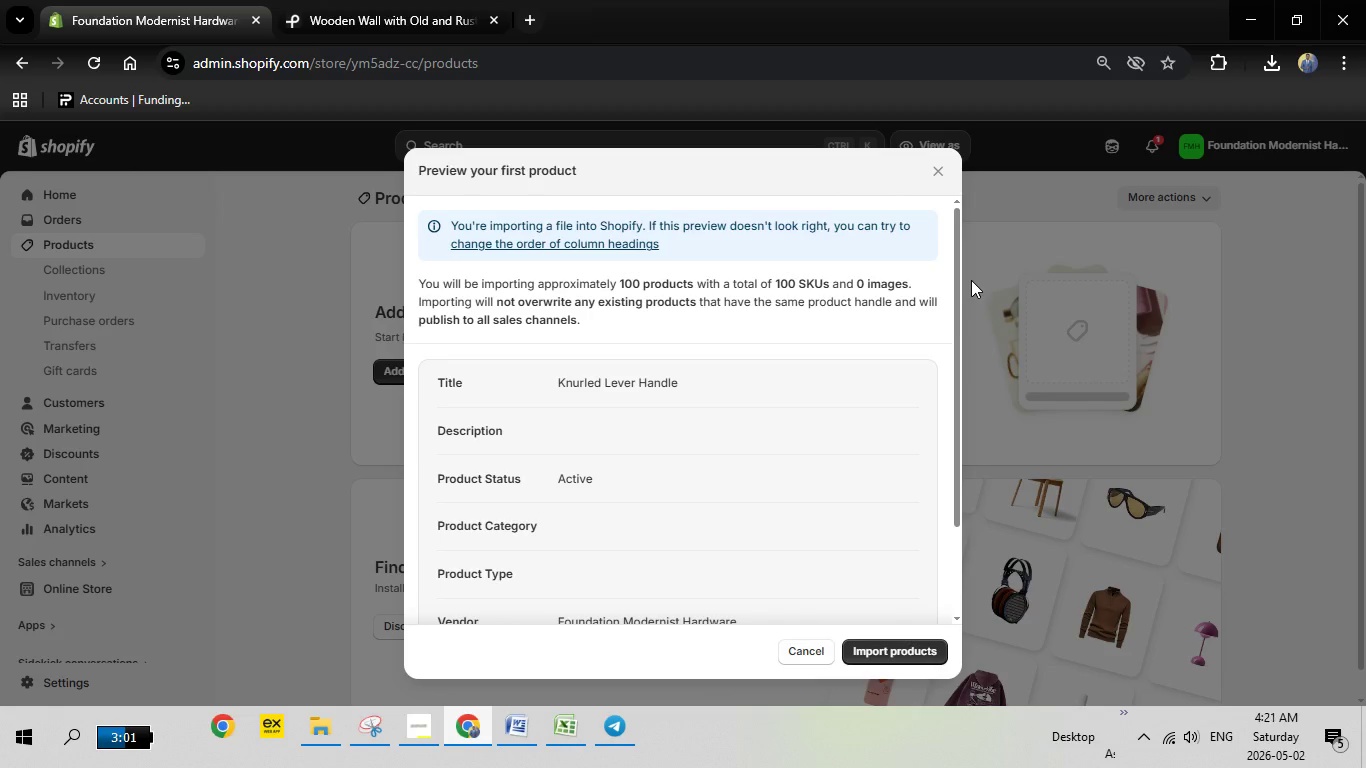 
wait(33.31)
 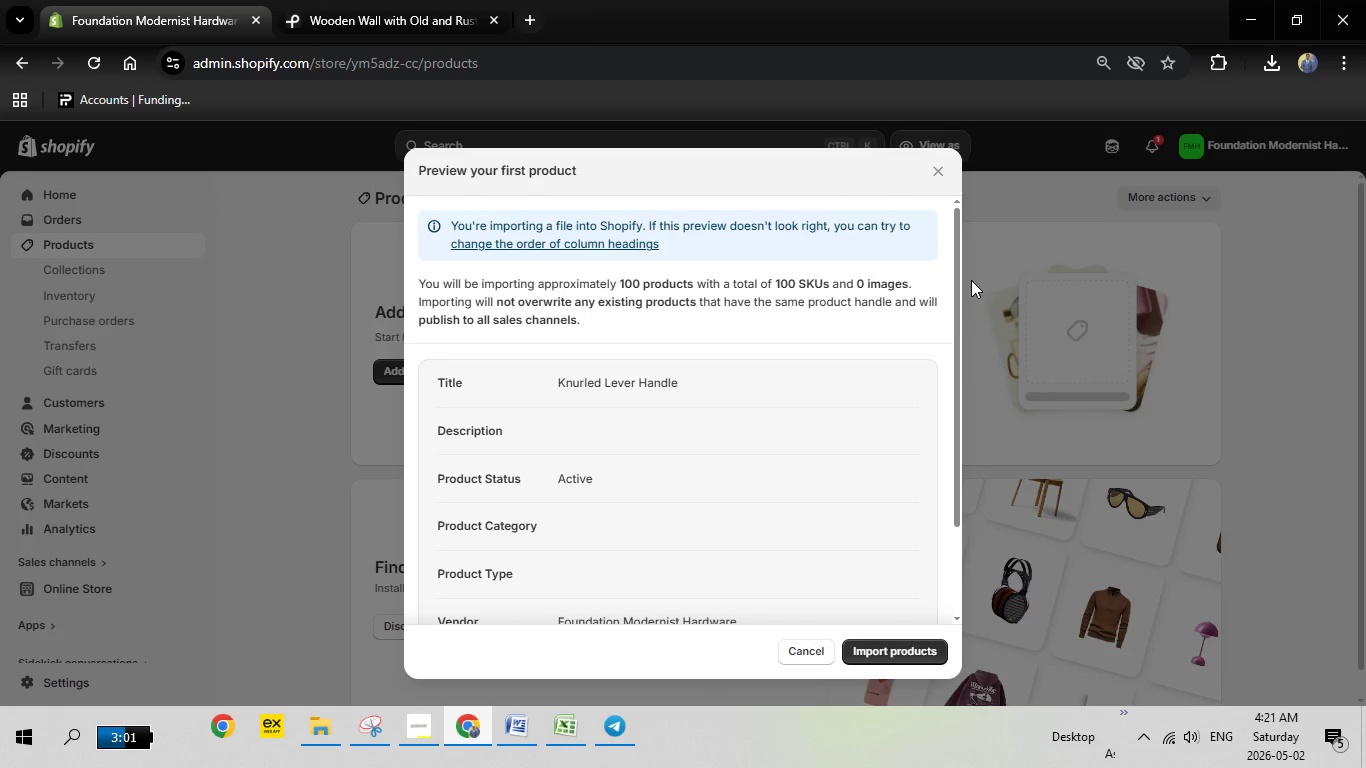 
double_click([906, 647])
 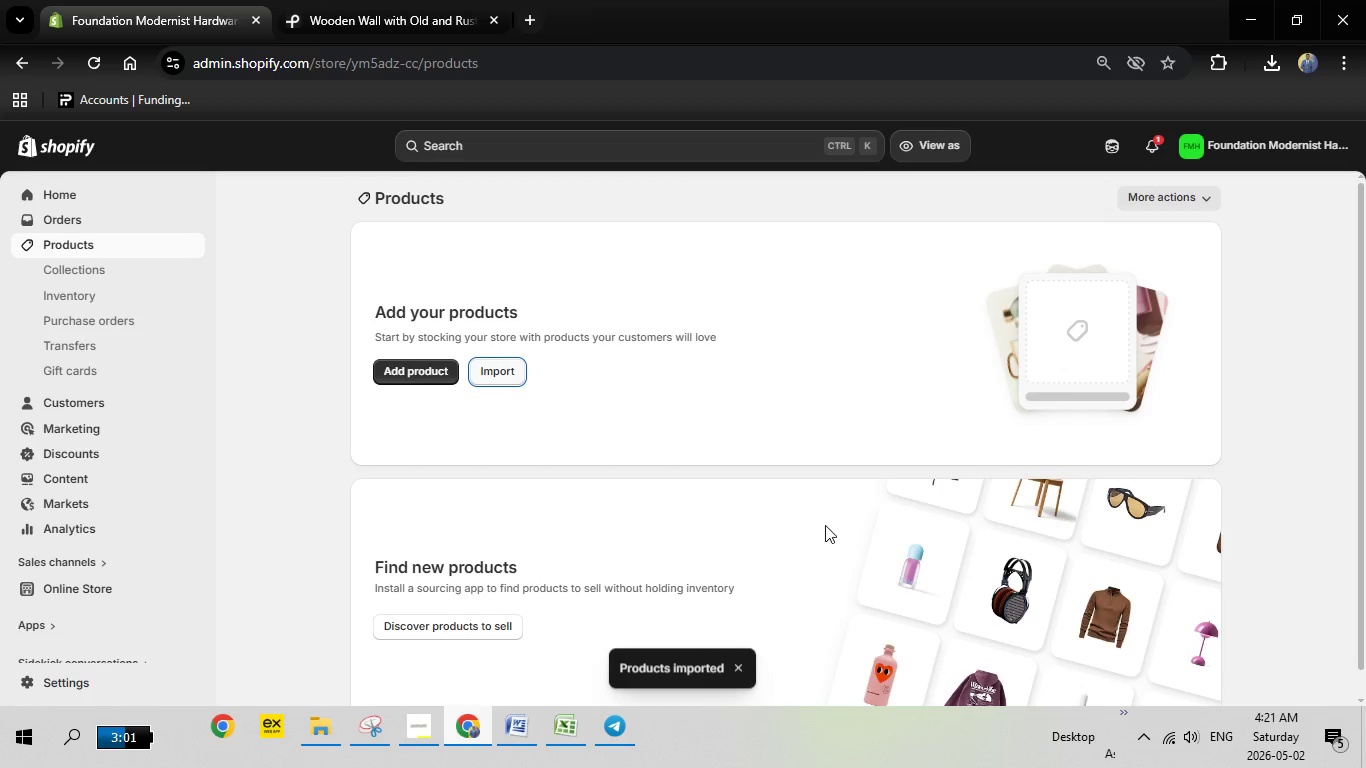 
wait(23.77)
 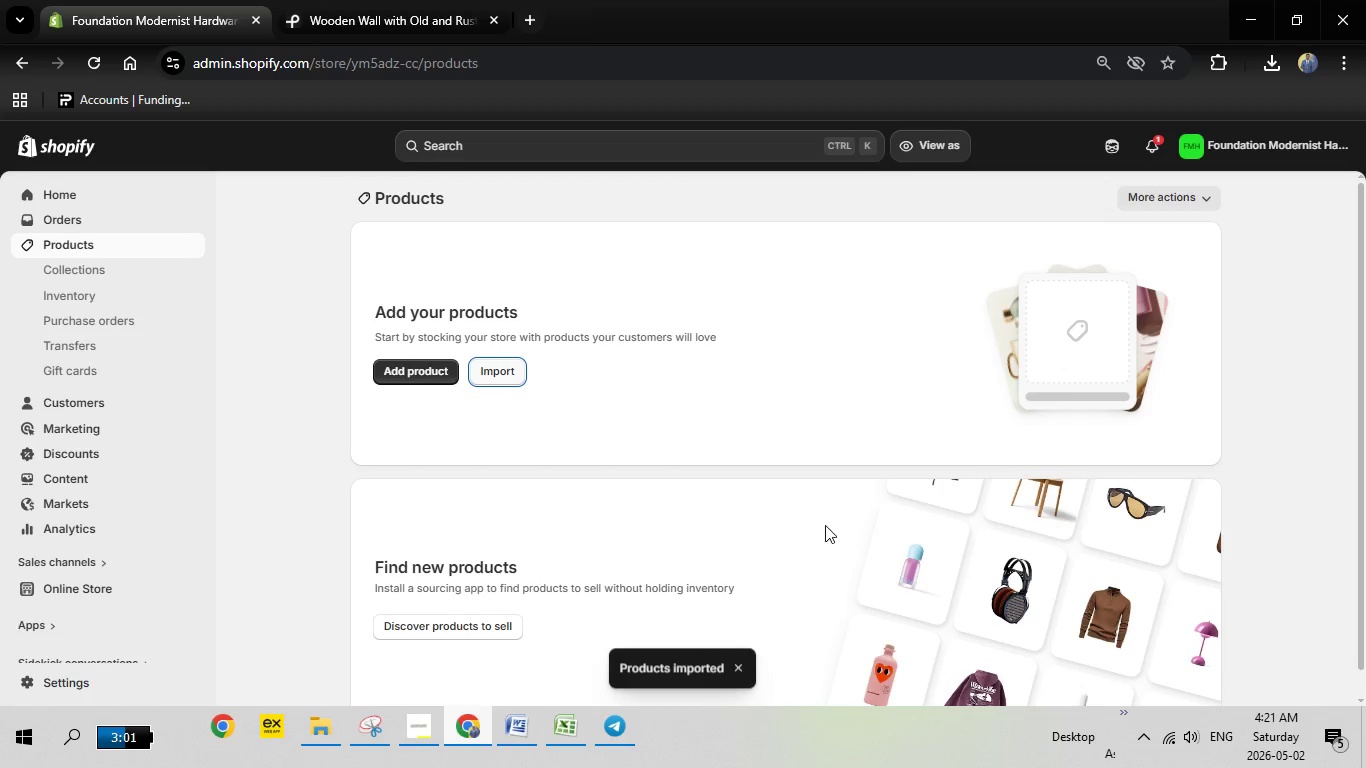 
scroll: coordinate [388, 376], scroll_direction: down, amount: 12.0
 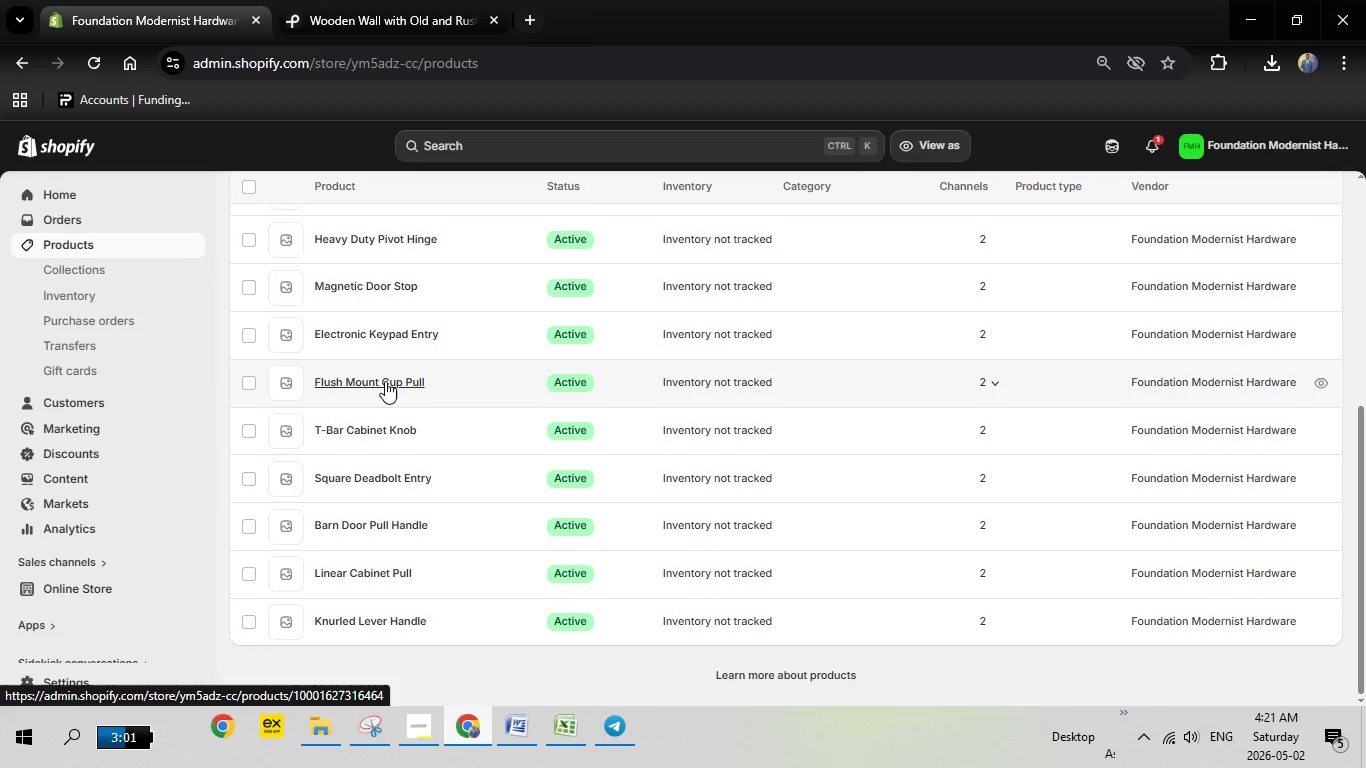 
scroll: coordinate [385, 381], scroll_direction: up, amount: 7.0
 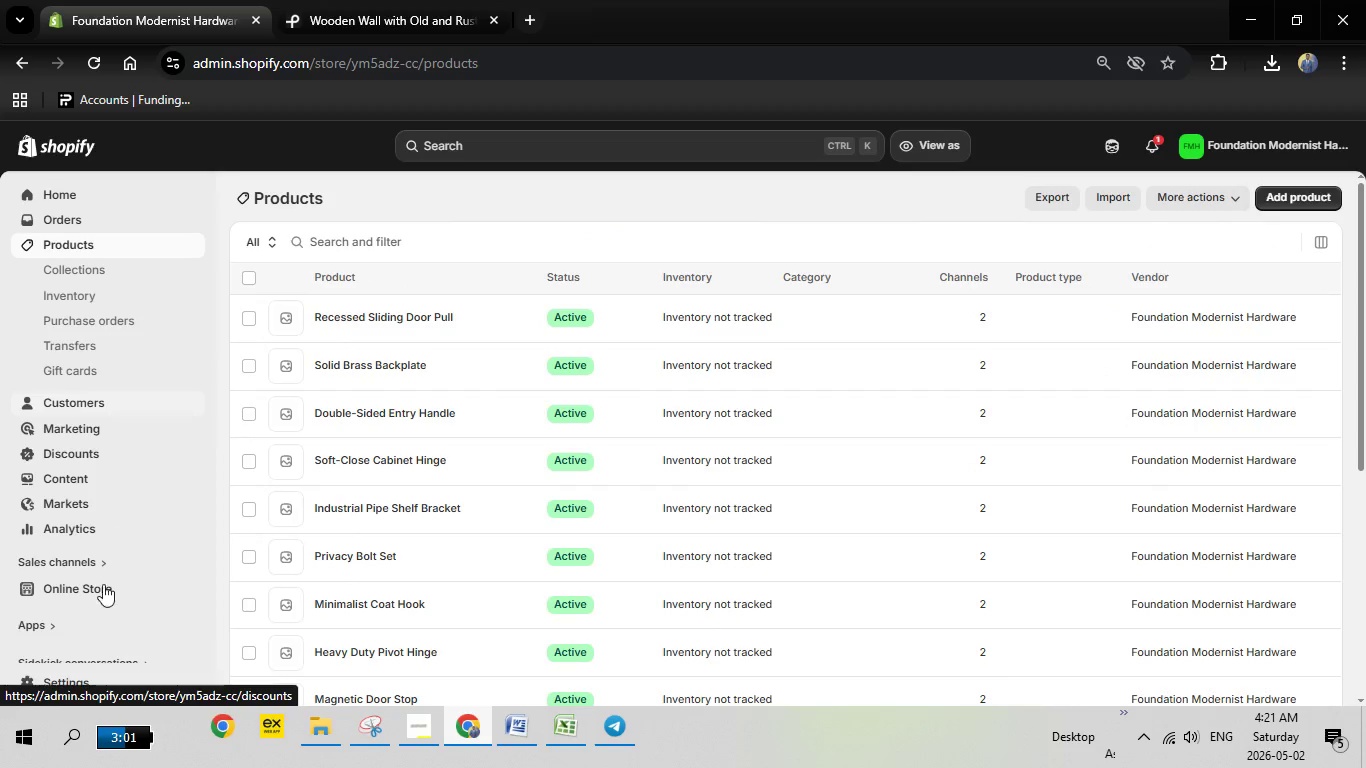 
mouse_move([101, 610])
 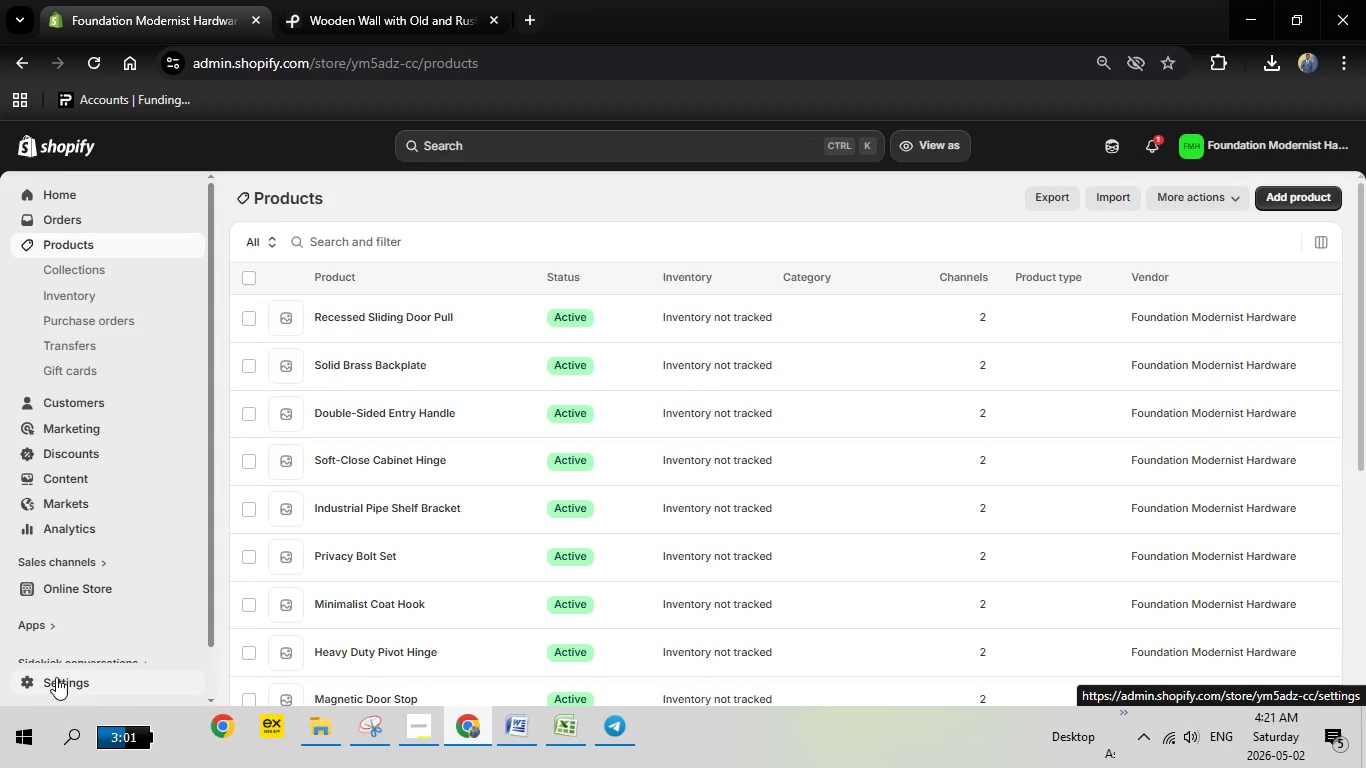 
left_click([56, 677])
 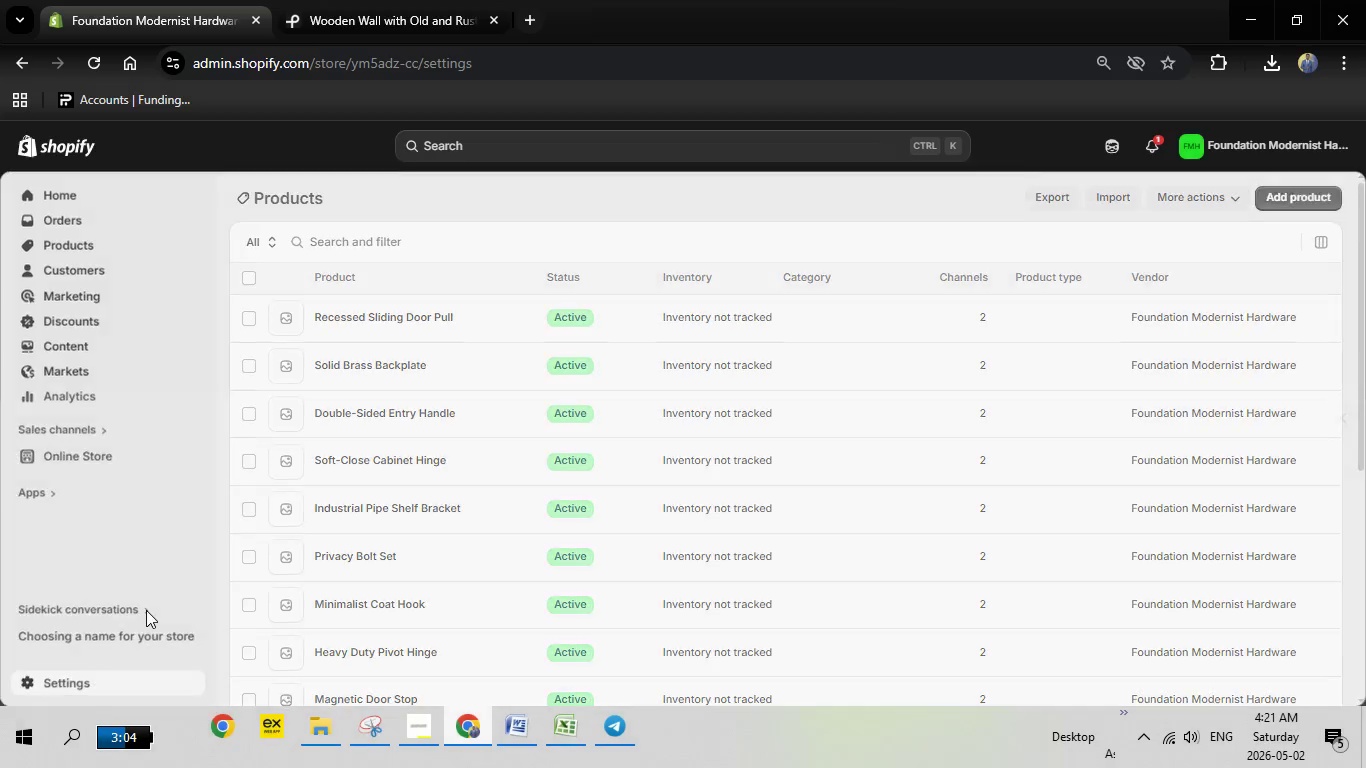 
wait(8.77)
 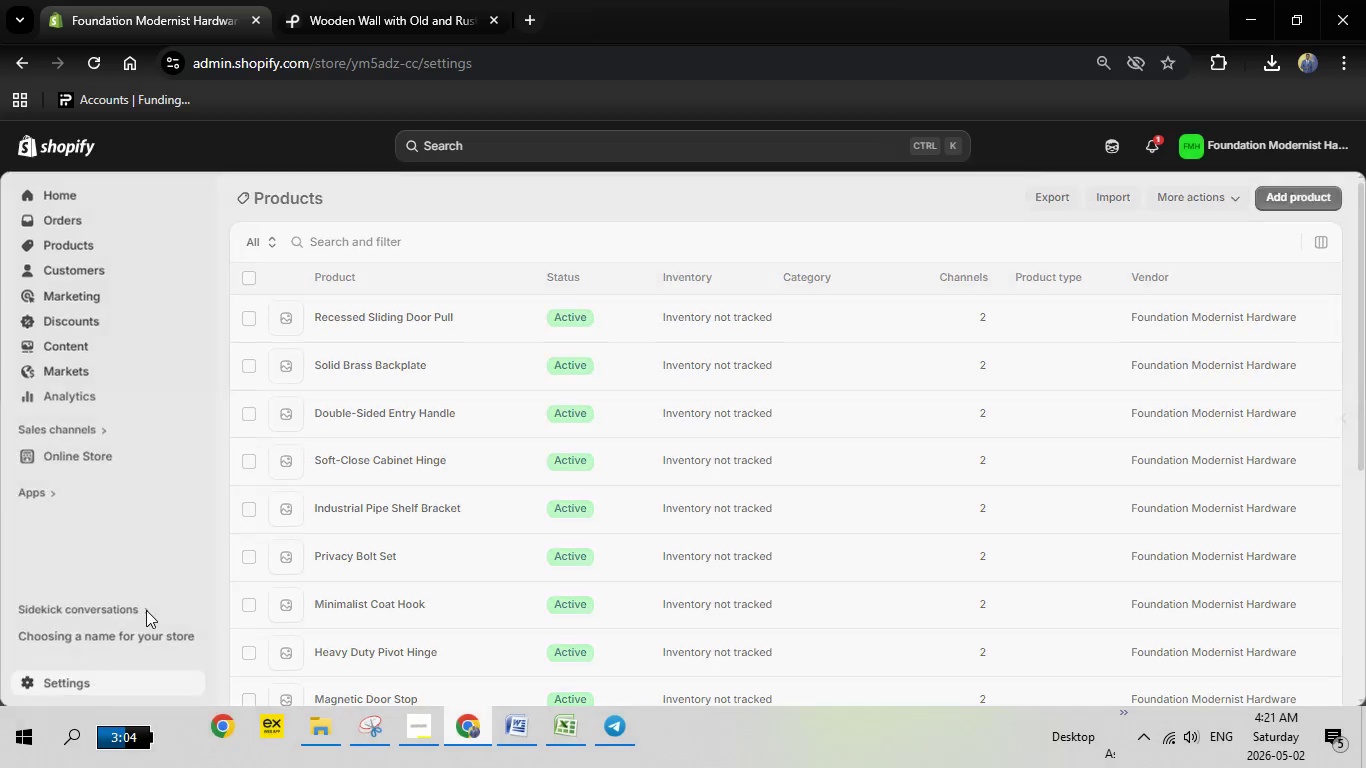 
scroll: coordinate [298, 531], scroll_direction: down, amount: 2.0
 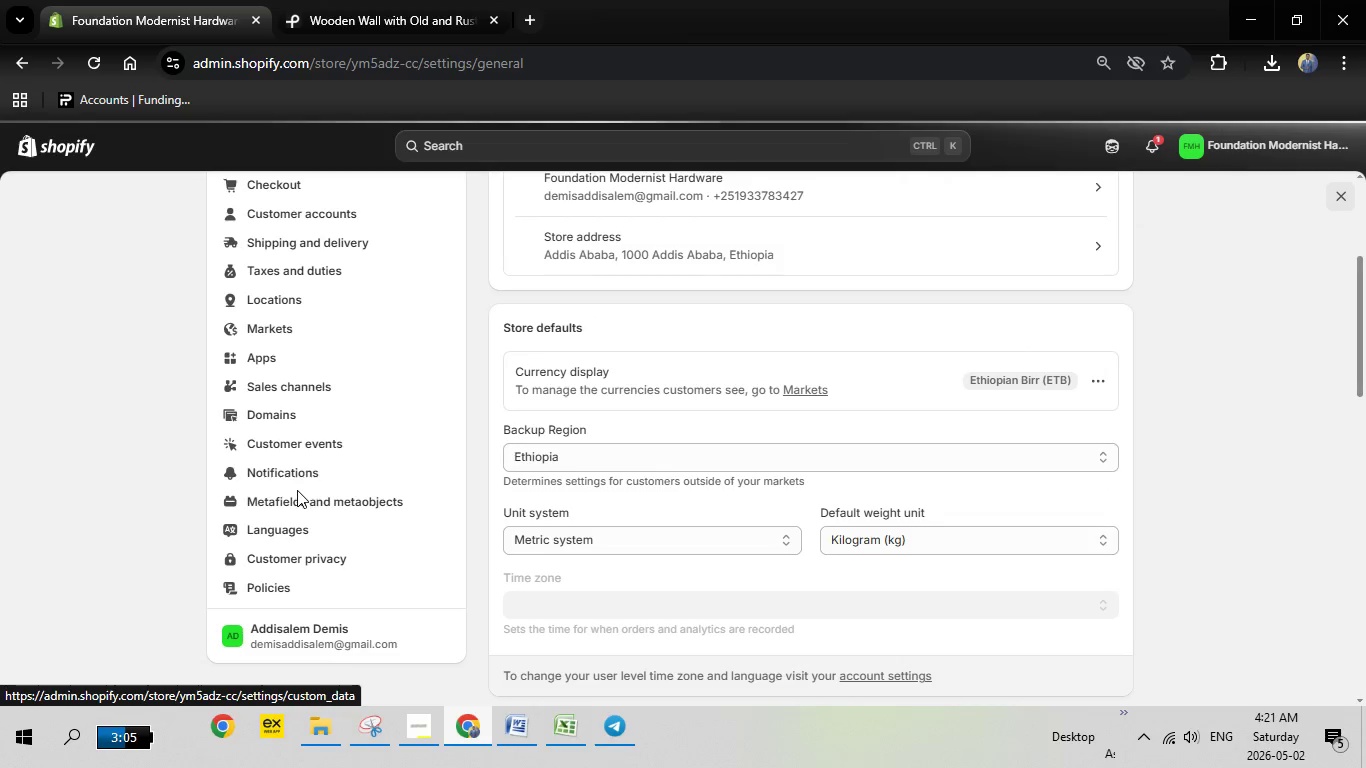 
left_click([303, 500])
 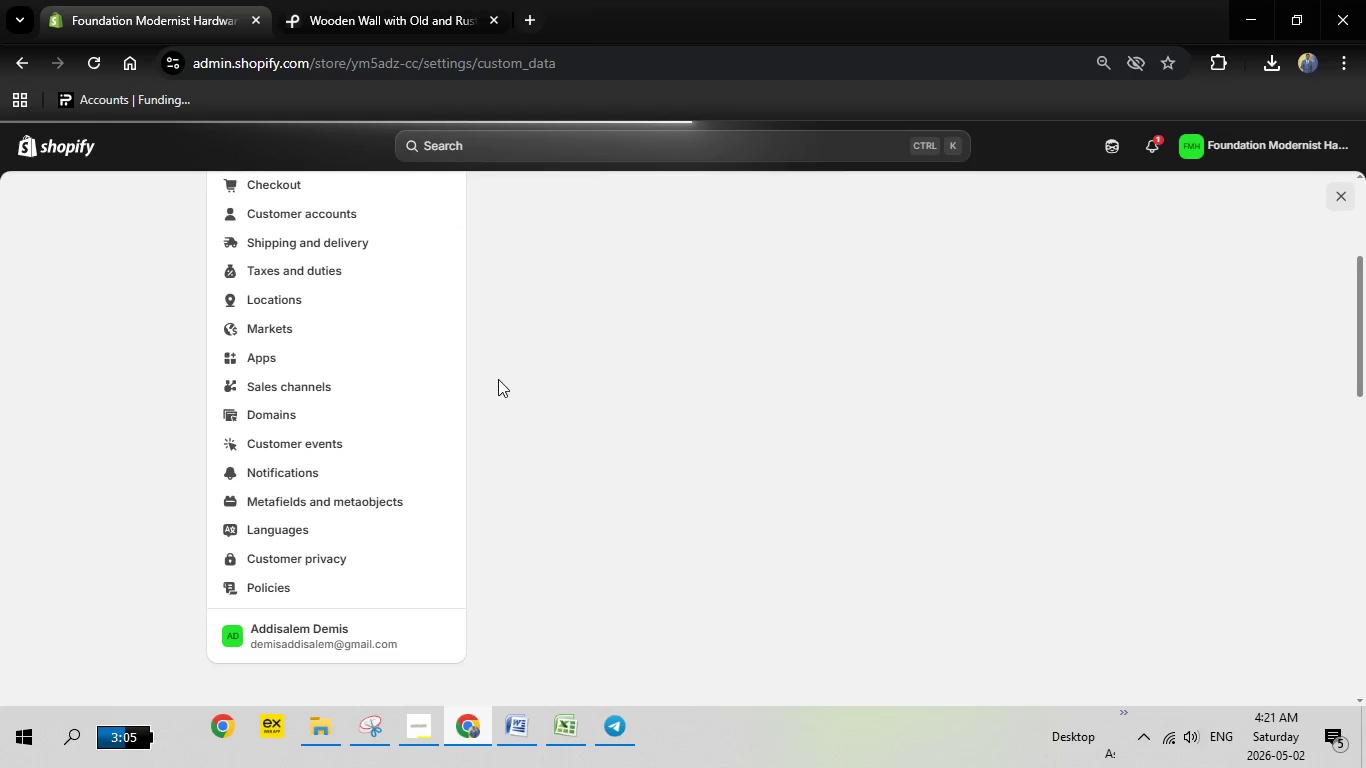 
mouse_move([444, 397])
 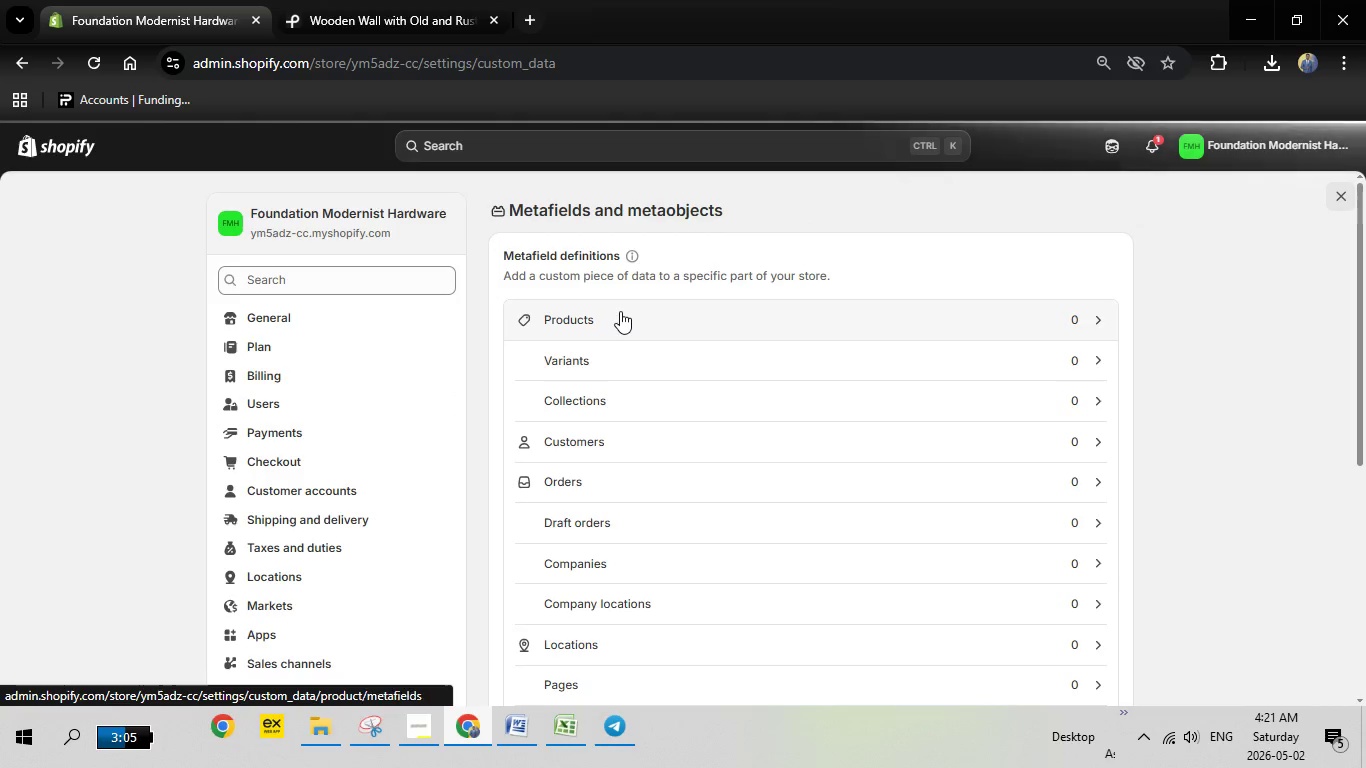 
left_click([620, 311])
 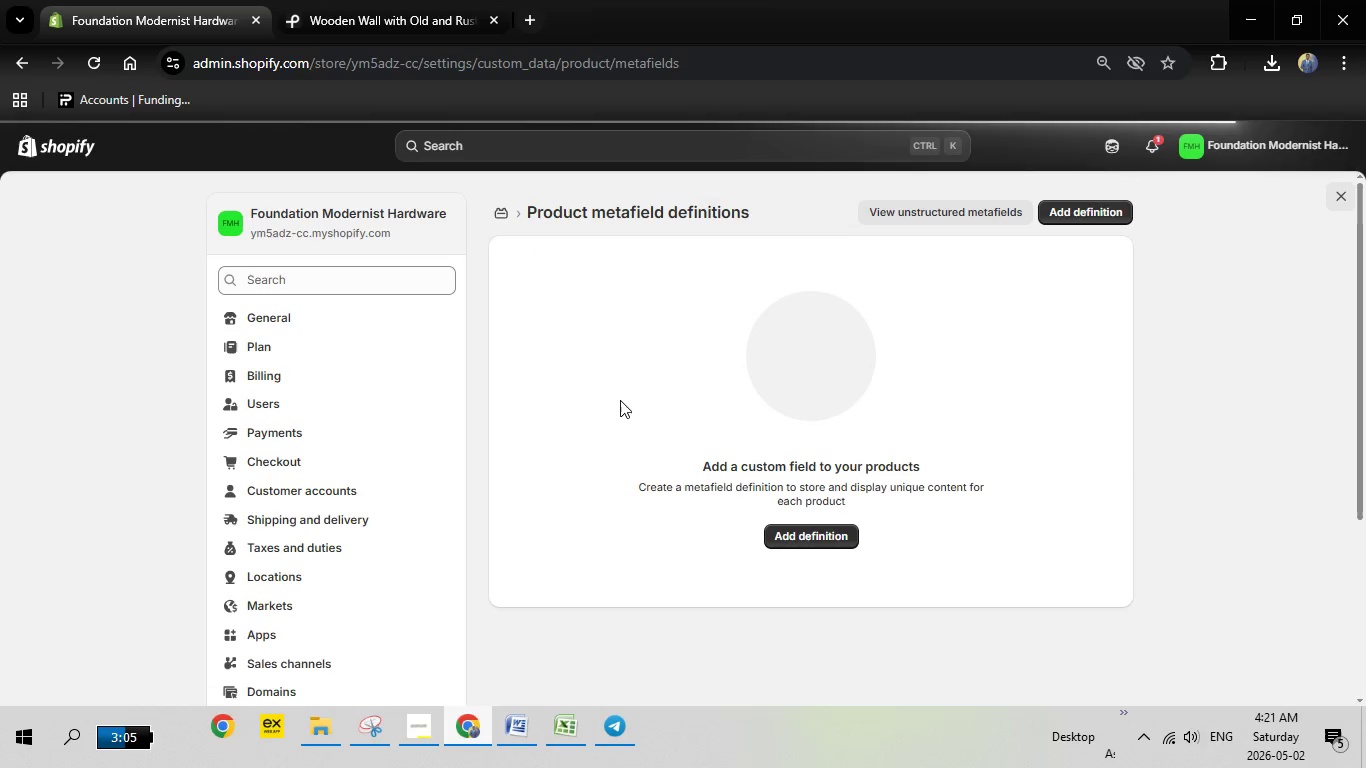 
wait(5.34)
 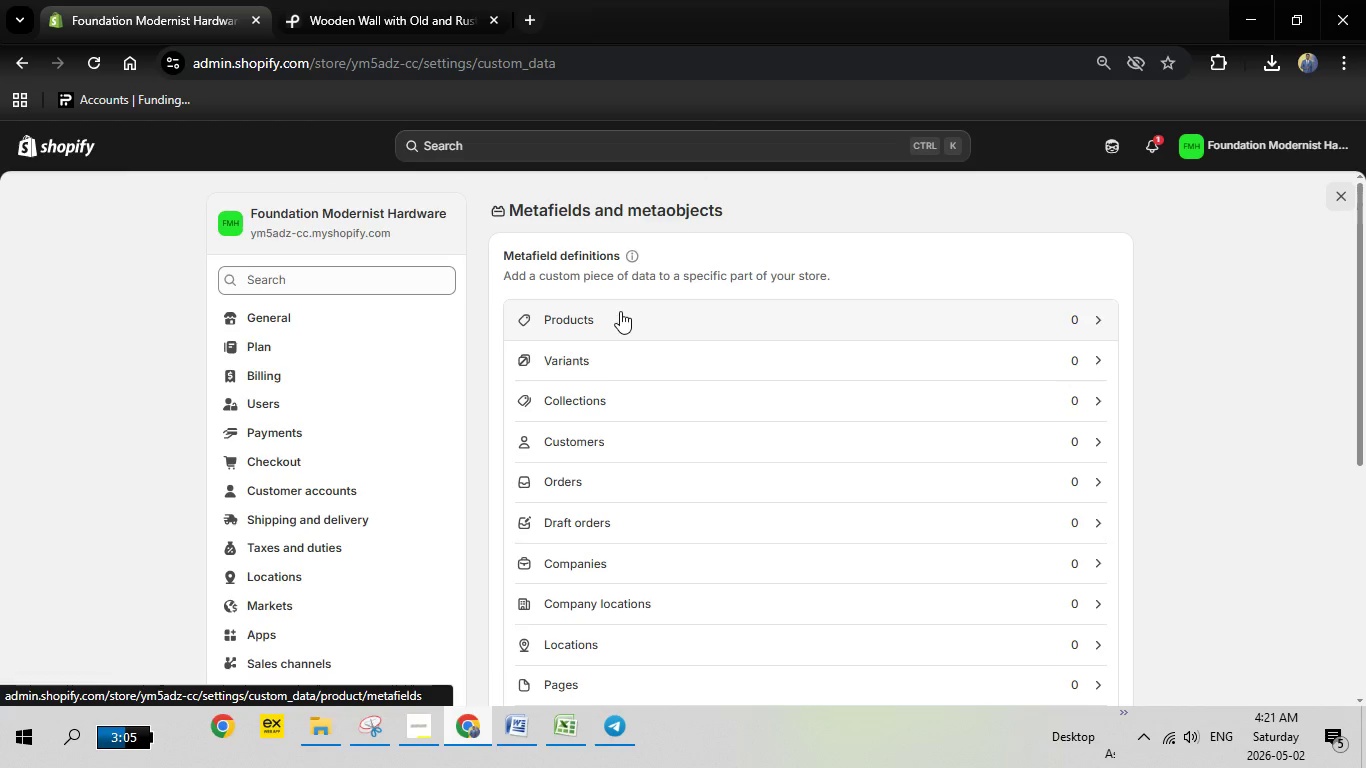 
left_click([842, 537])
 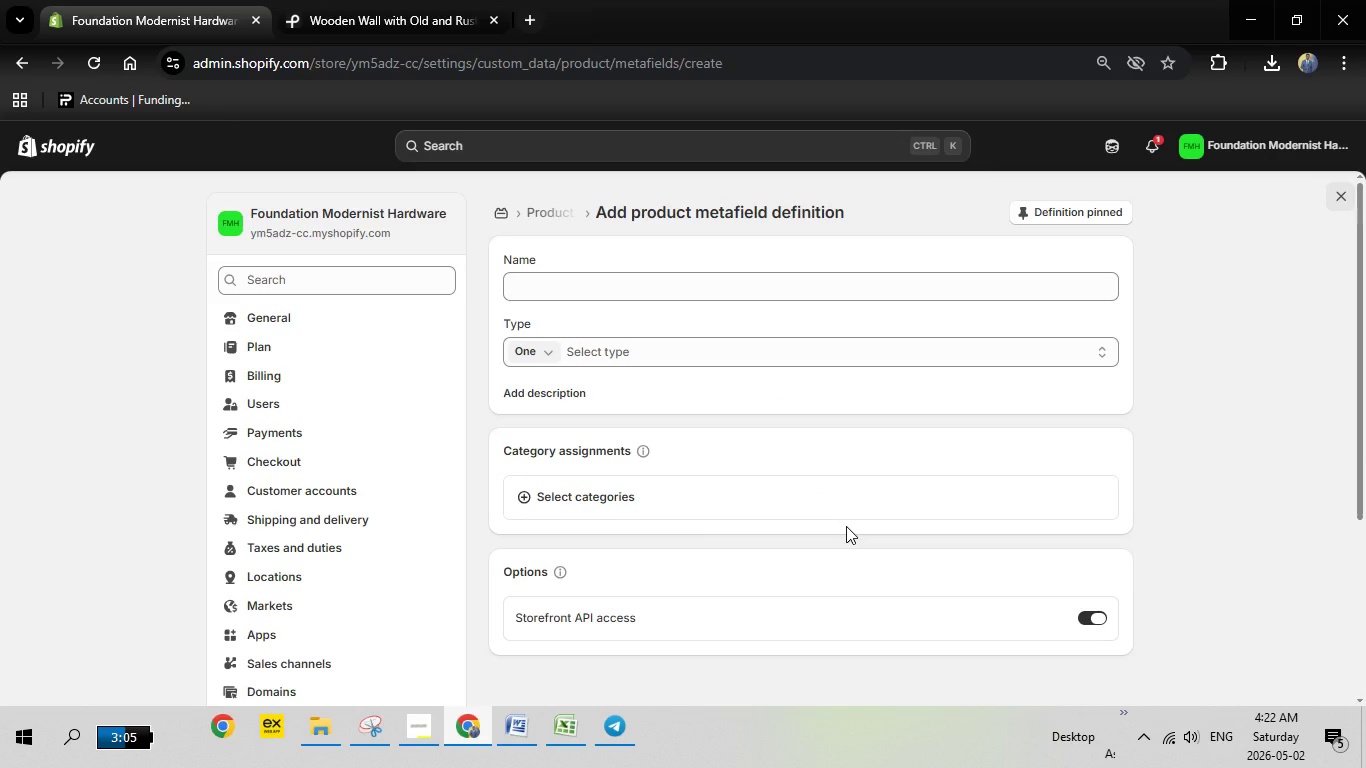 
wait(6.67)
 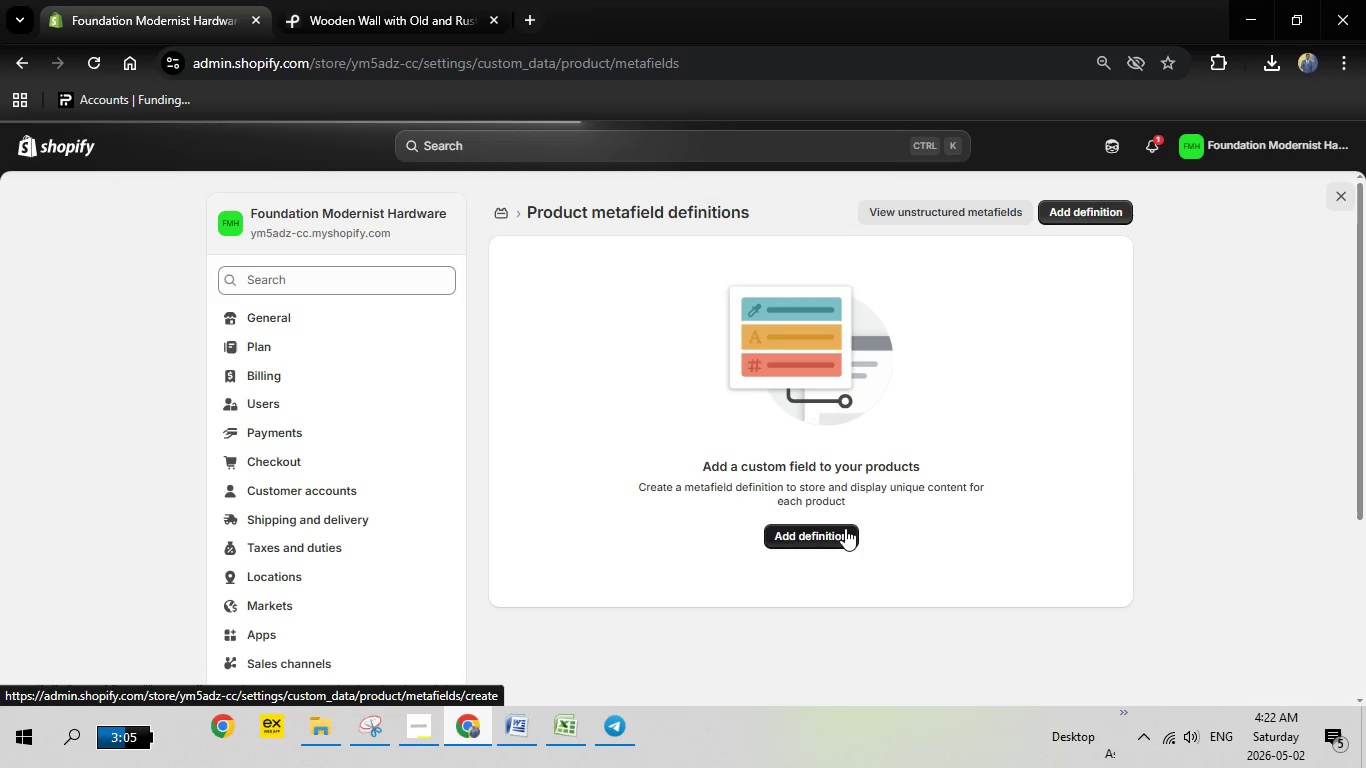 
left_click([598, 291])
 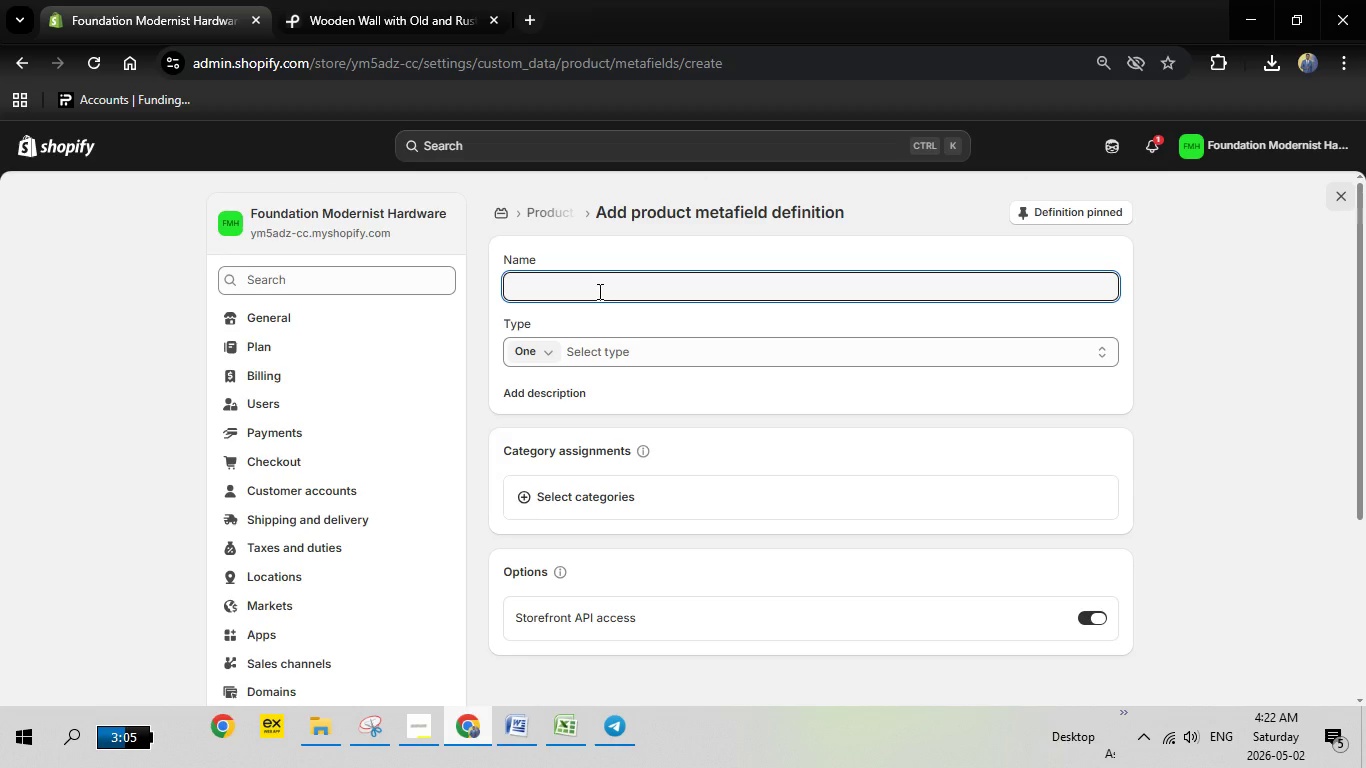 
type(Installation Type)
 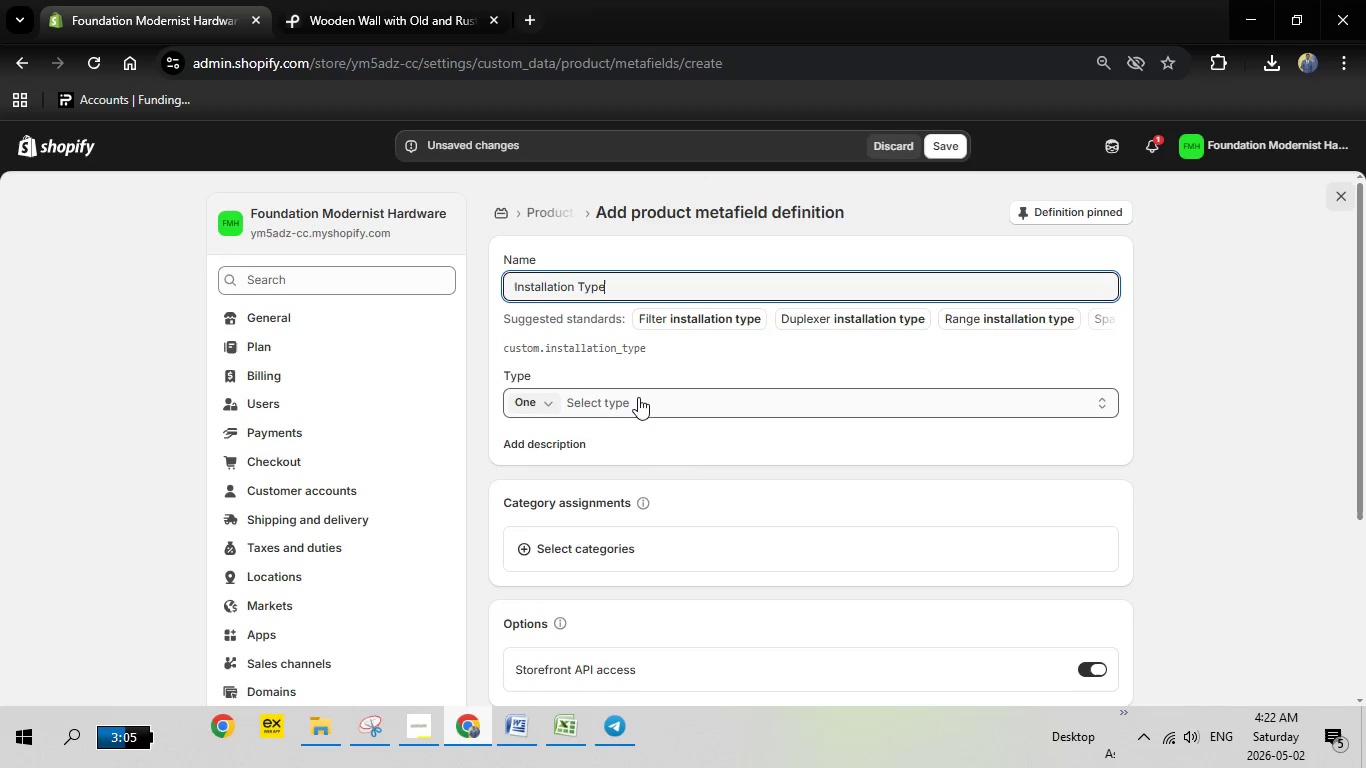 
left_click([628, 404])
 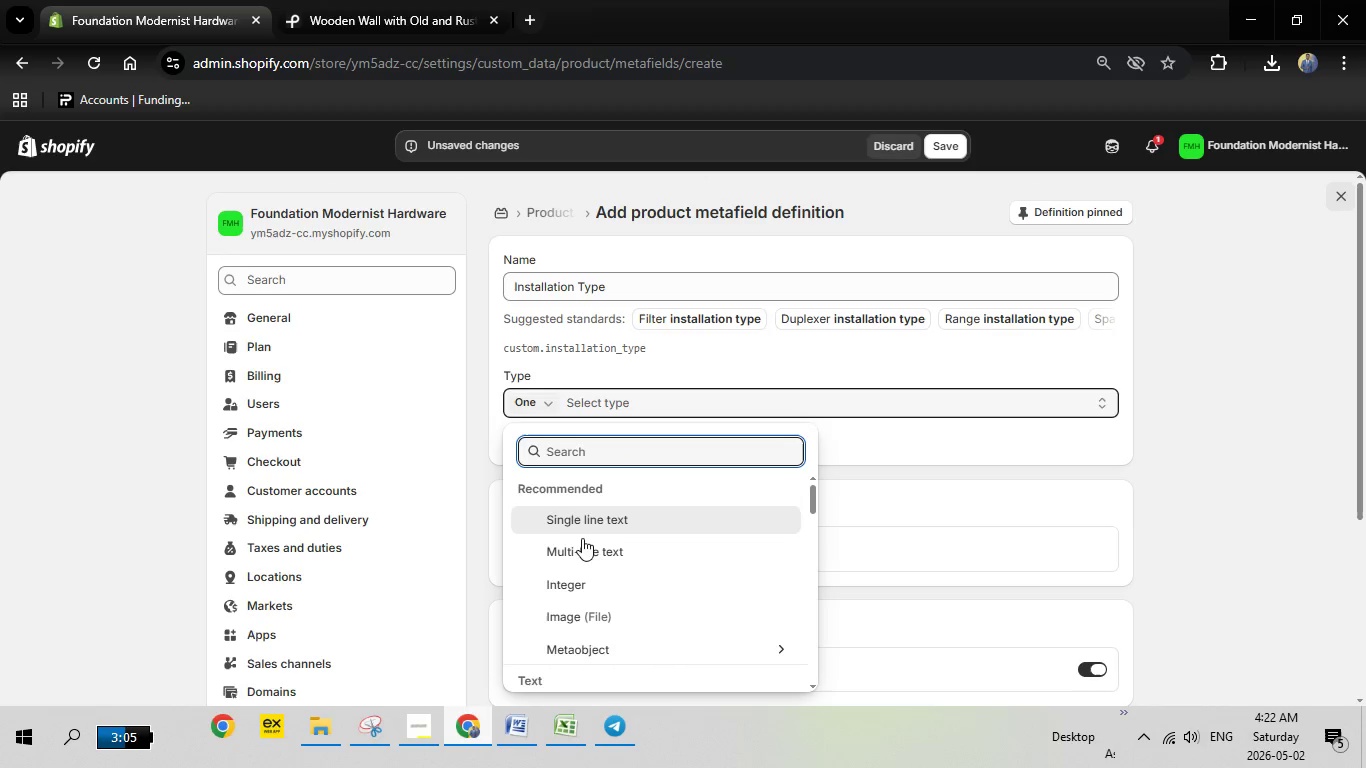 
left_click([584, 521])
 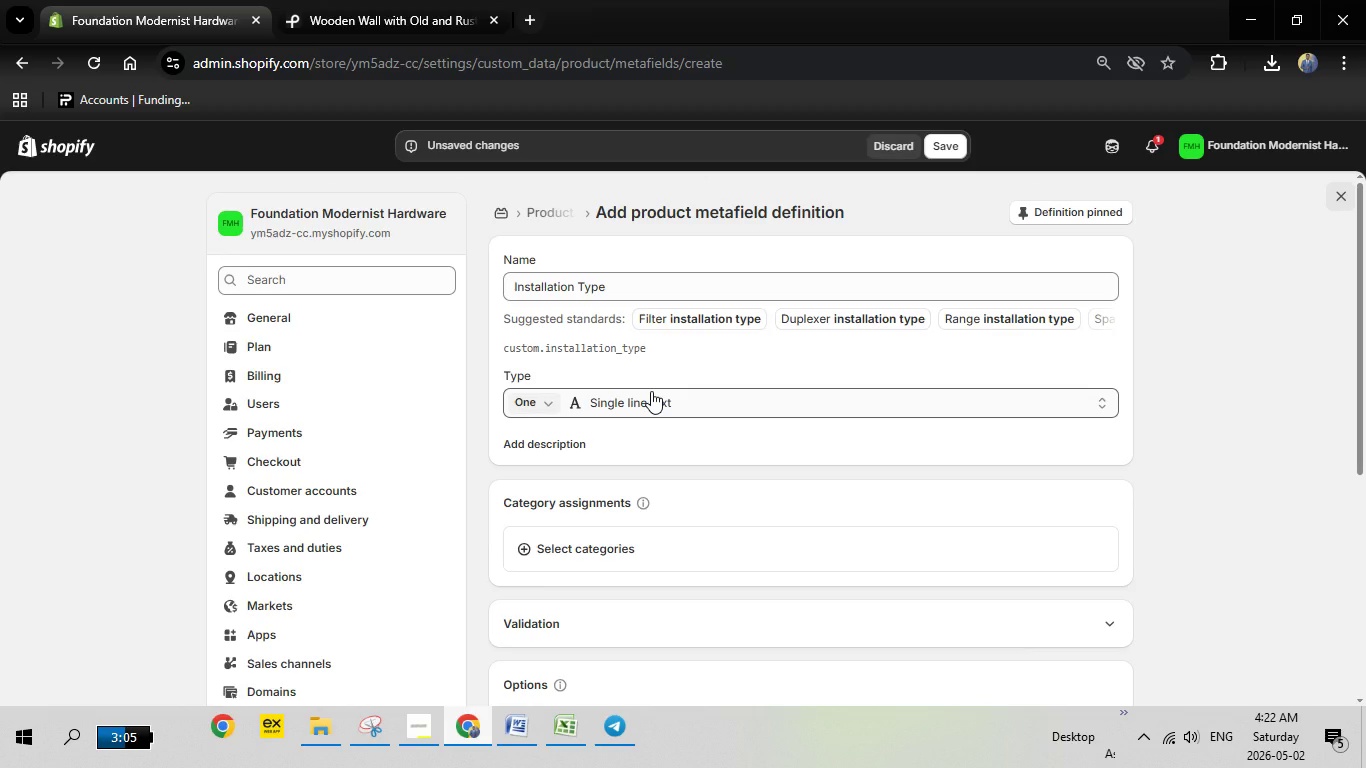 
wait(6.05)
 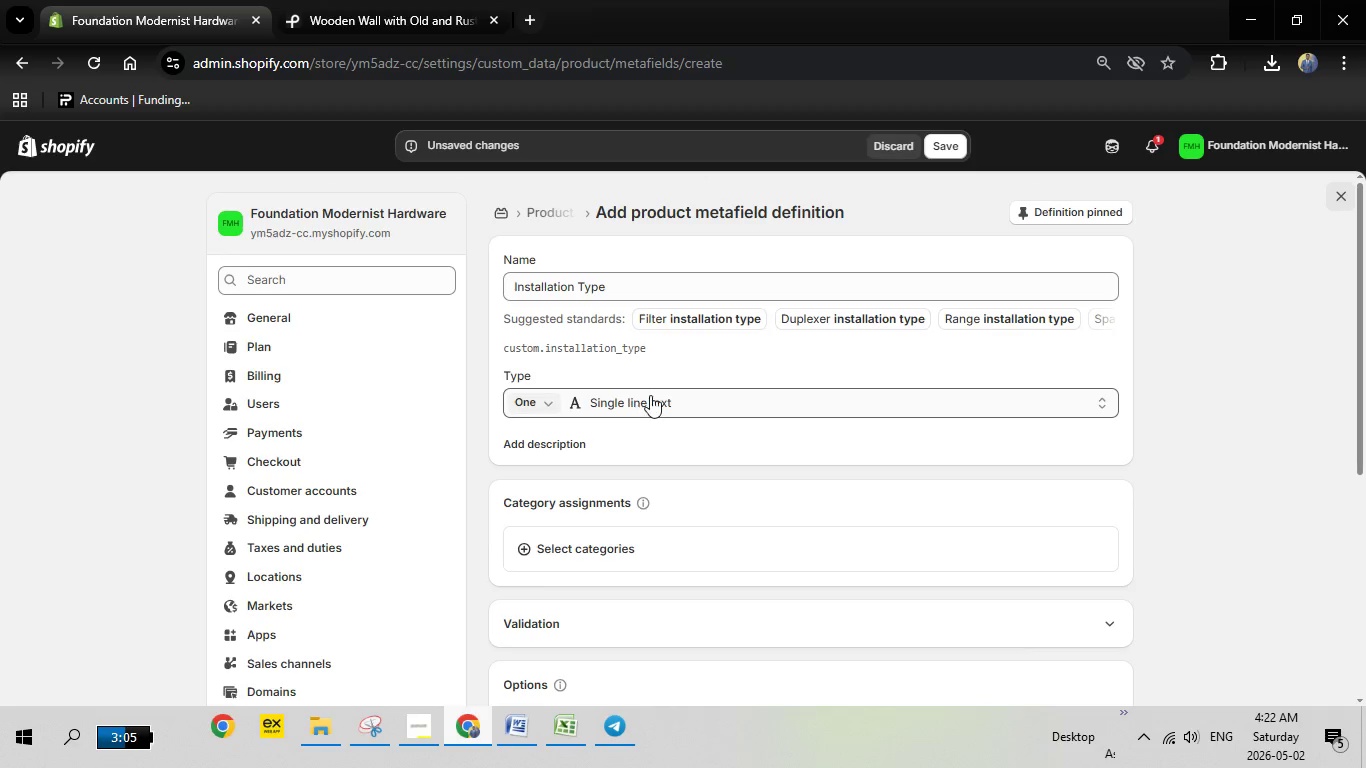 
scroll: coordinate [772, 455], scroll_direction: down, amount: 2.0
 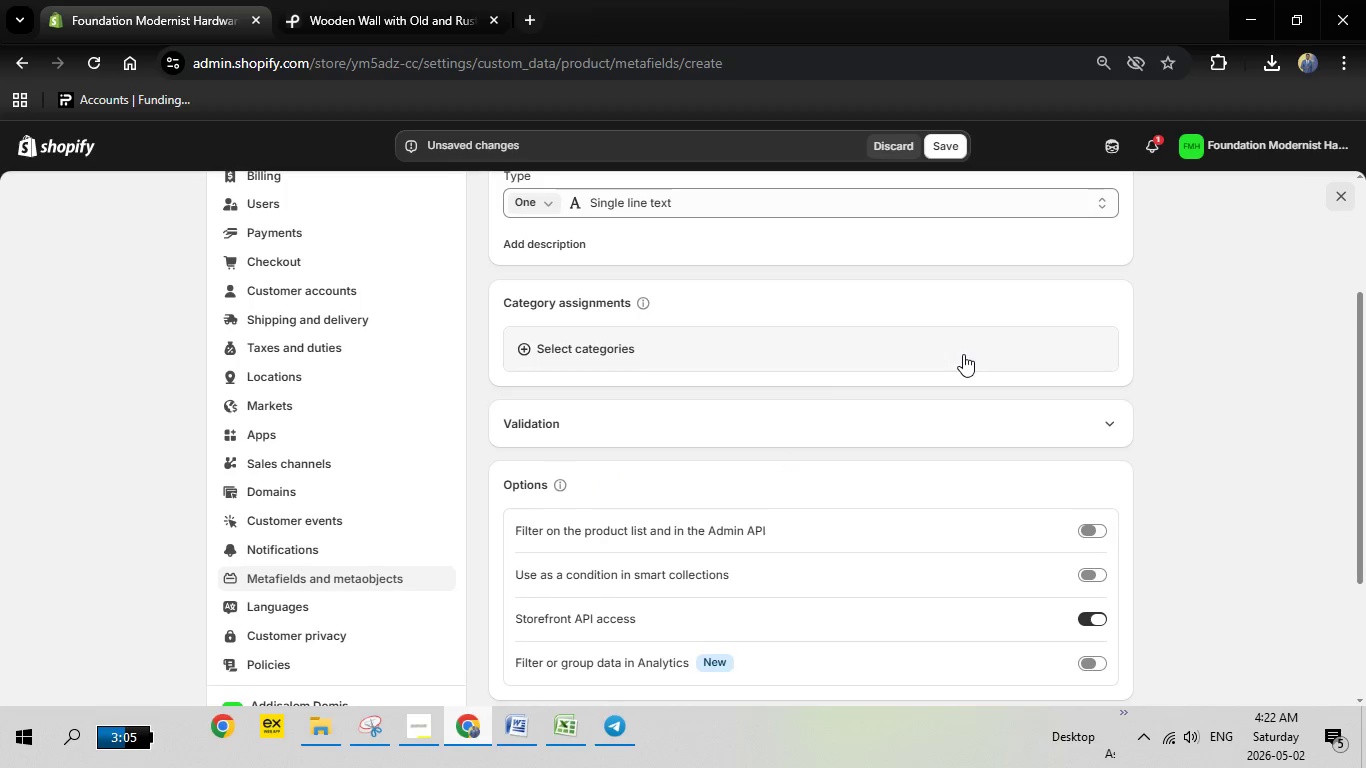 
scroll: coordinate [963, 354], scroll_direction: up, amount: 3.0
 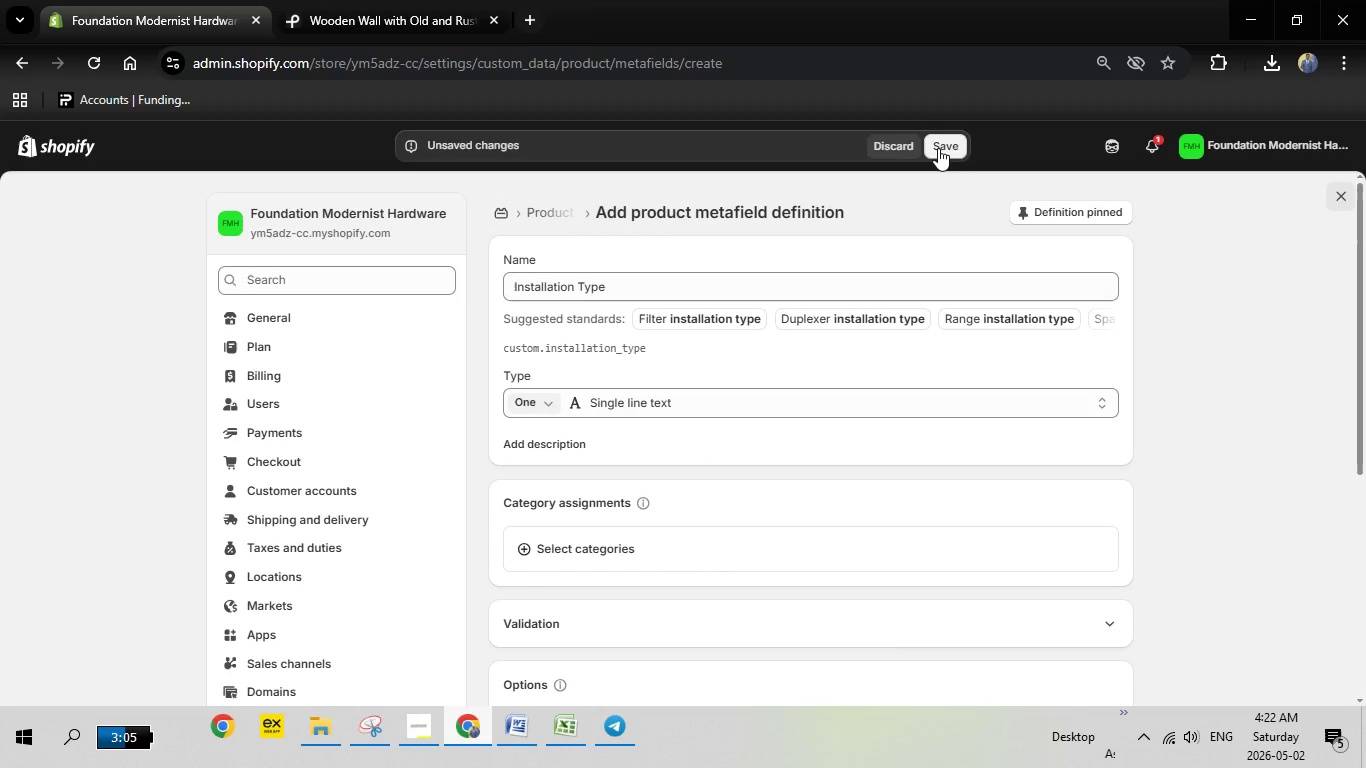 
left_click([938, 148])
 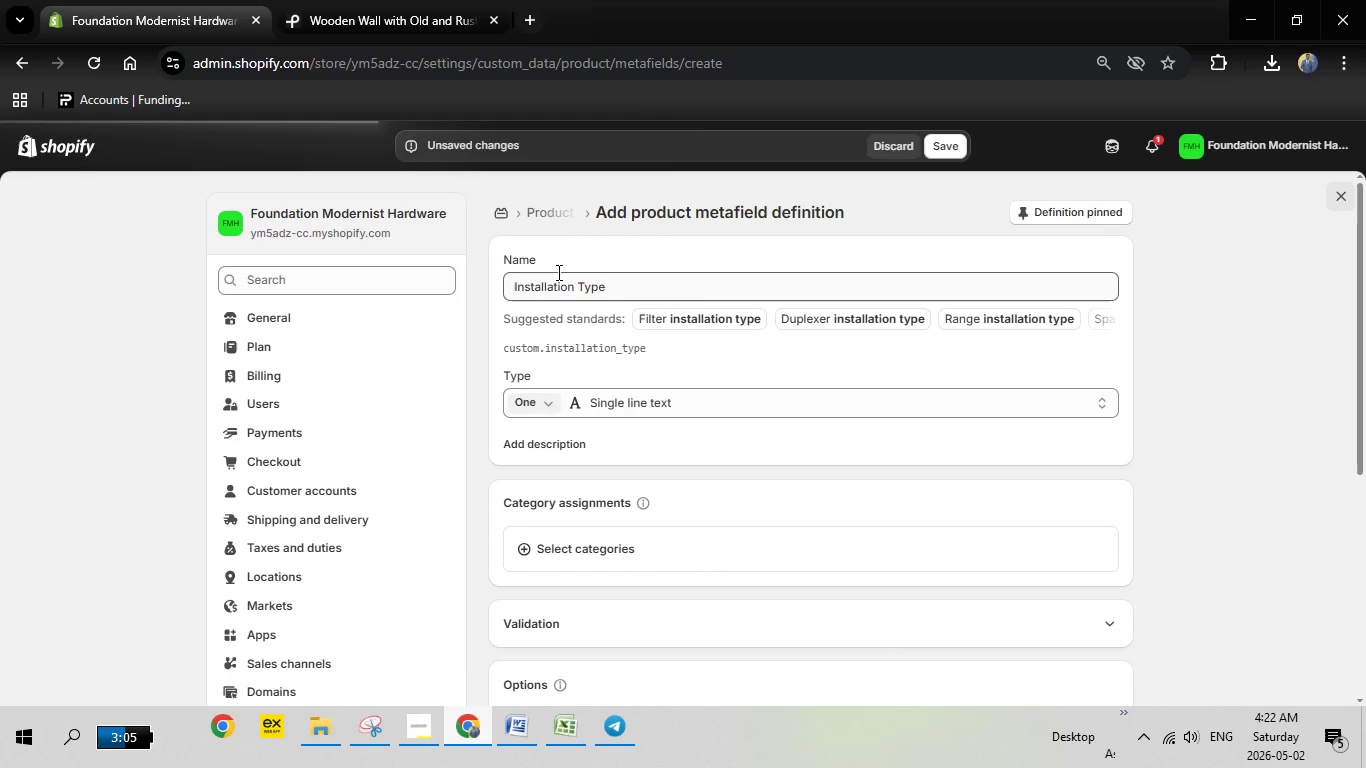 
mouse_move([881, 166])
 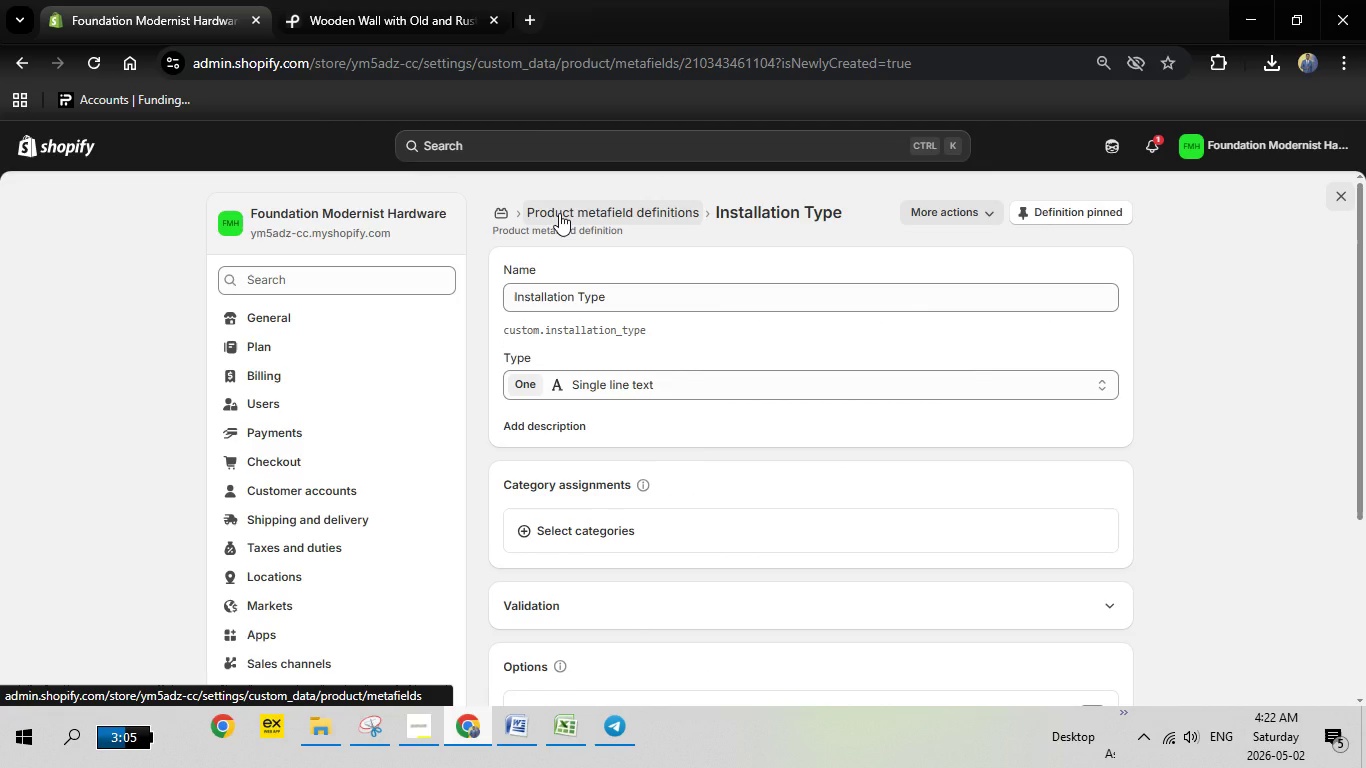 
left_click([559, 213])
 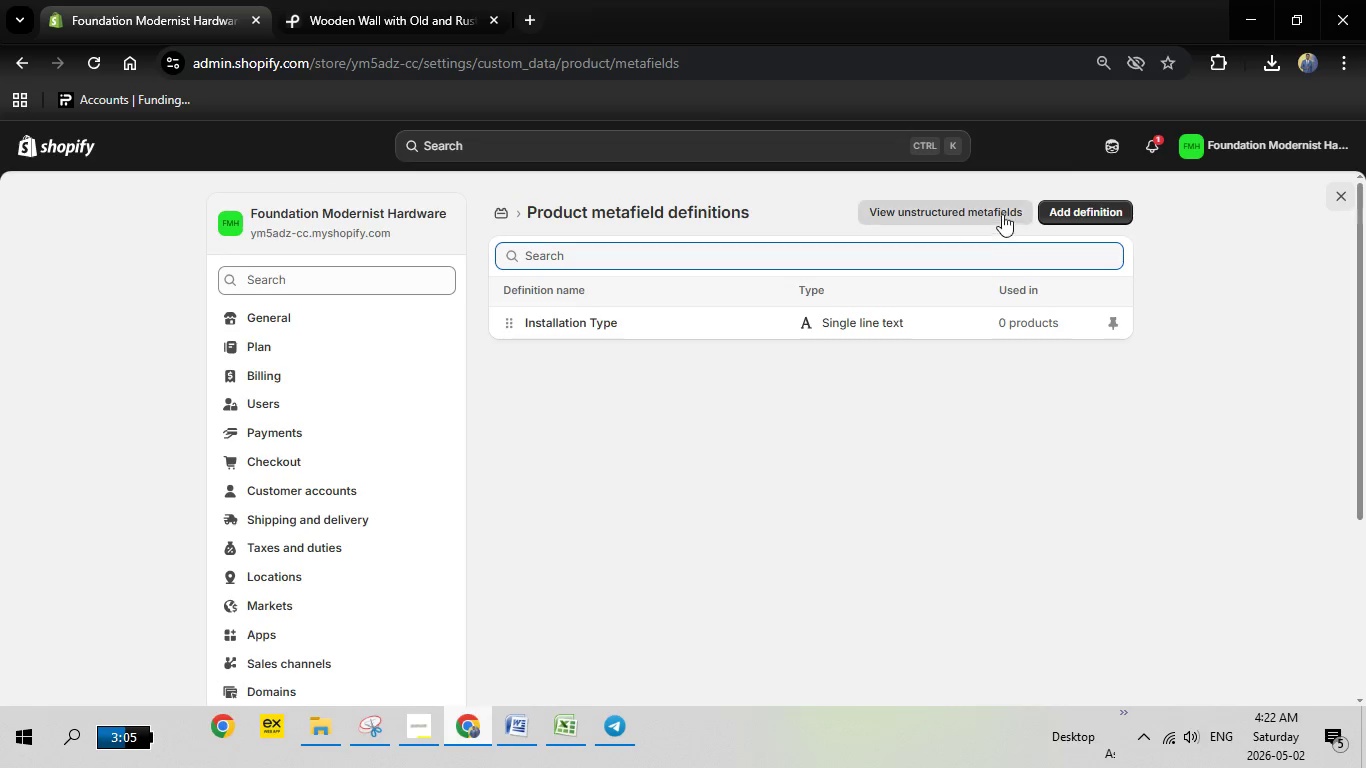 
wait(5.88)
 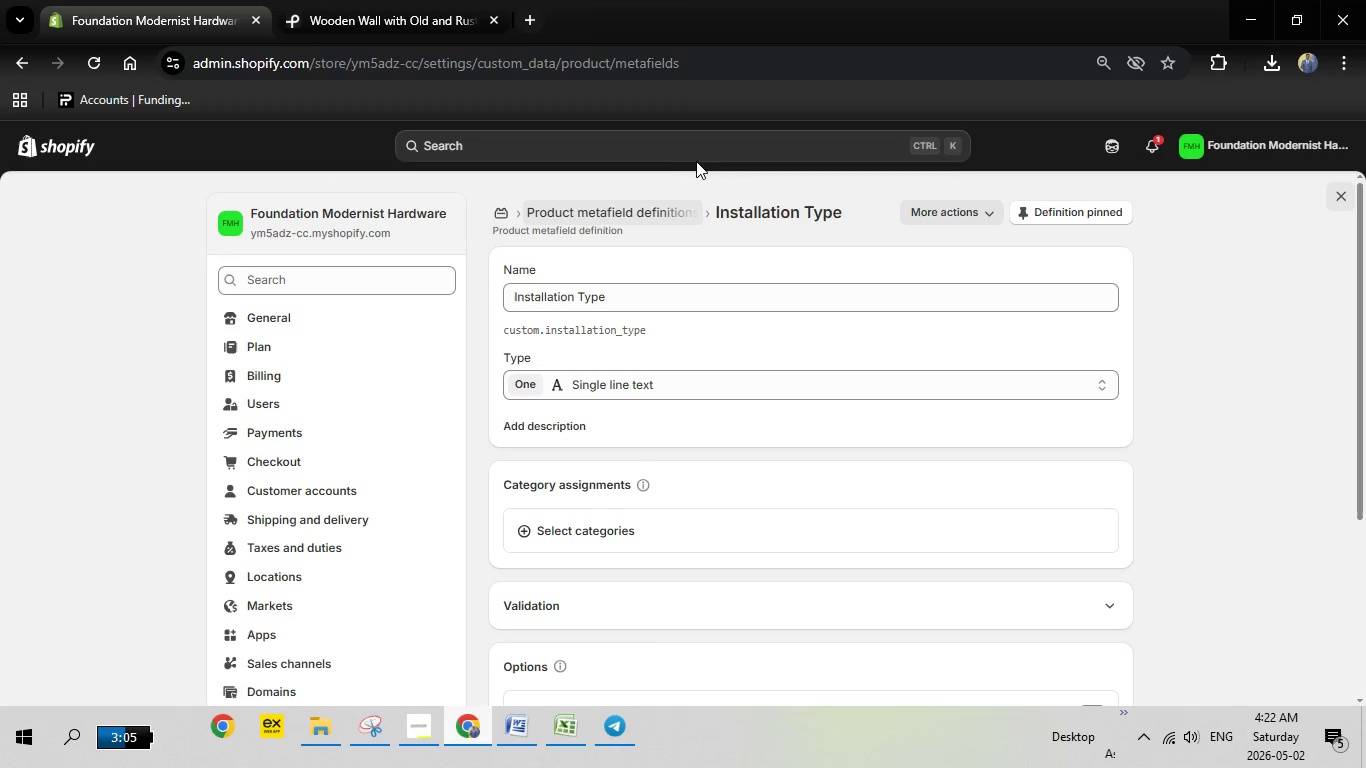 
left_click([1064, 211])
 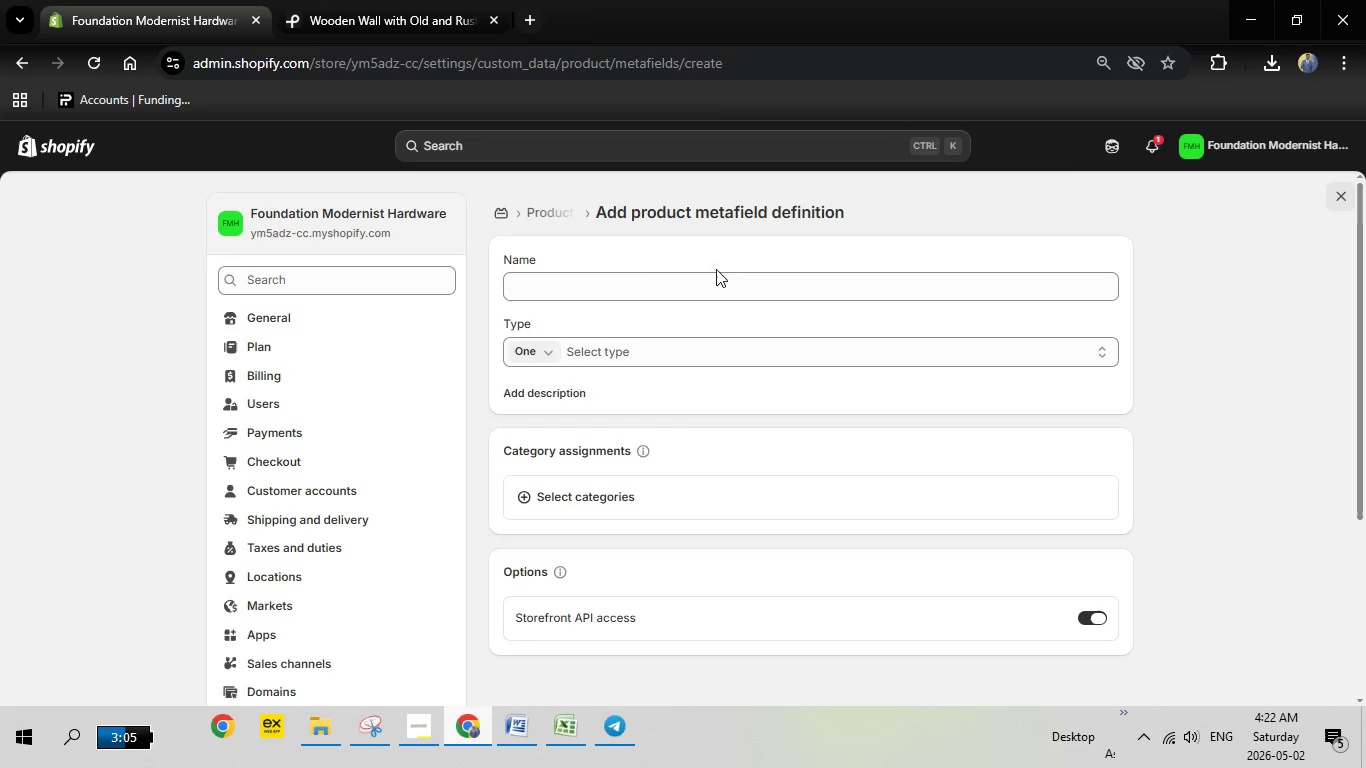 
left_click([637, 286])
 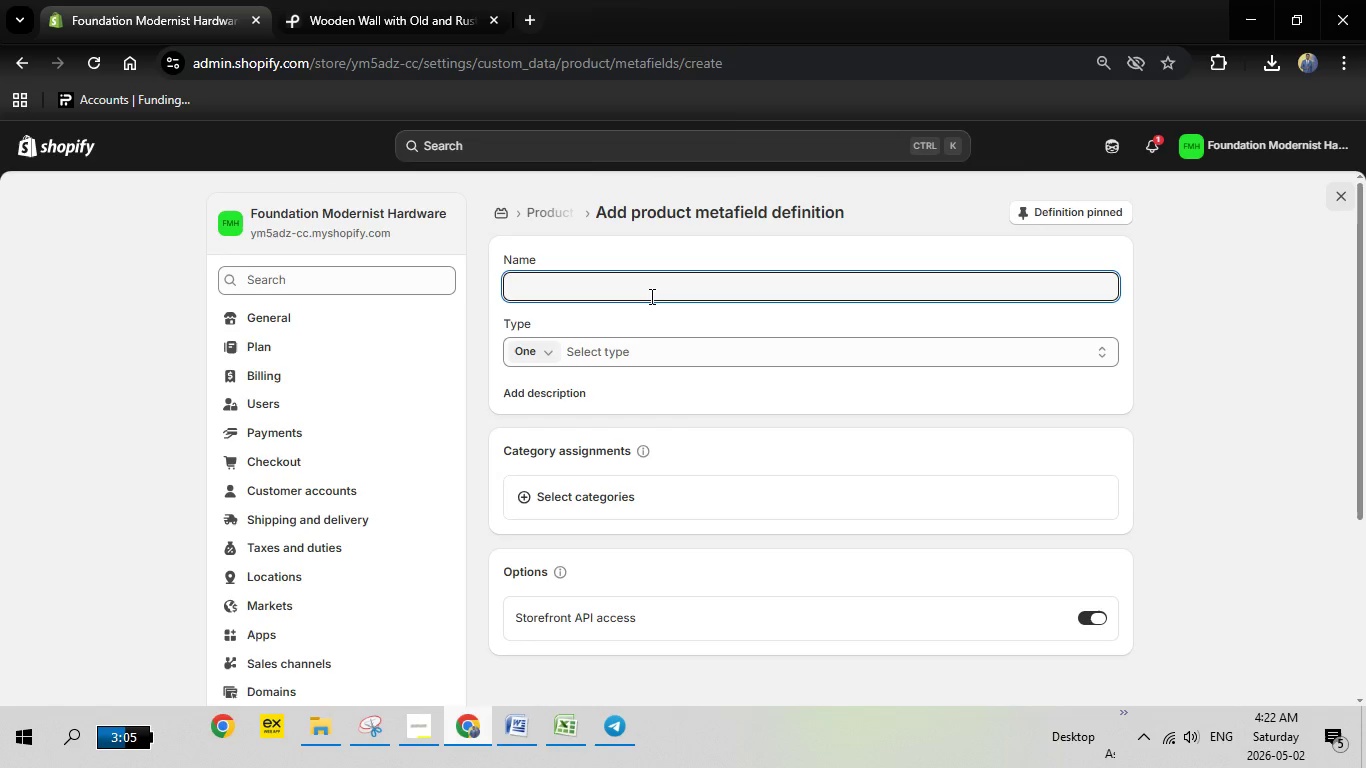 
type(Material Grade)
 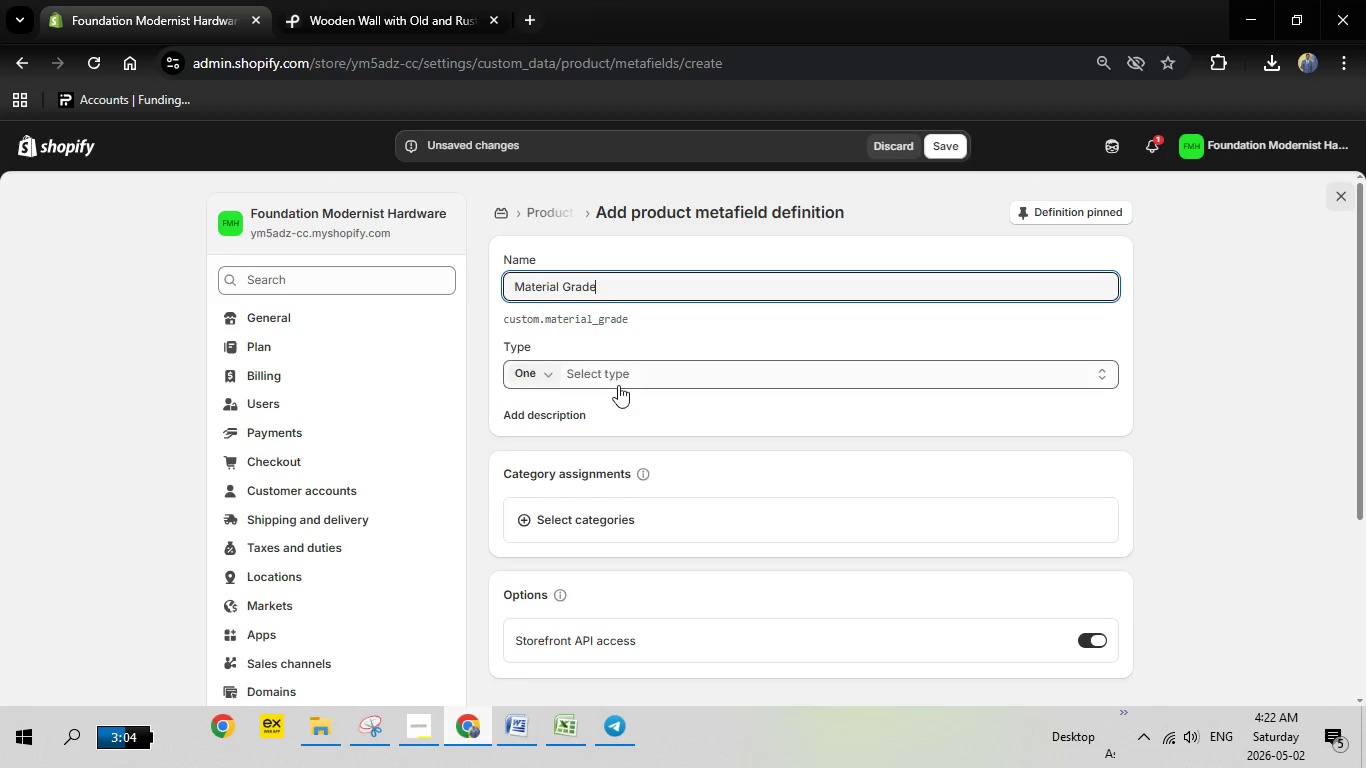 
left_click([618, 383])
 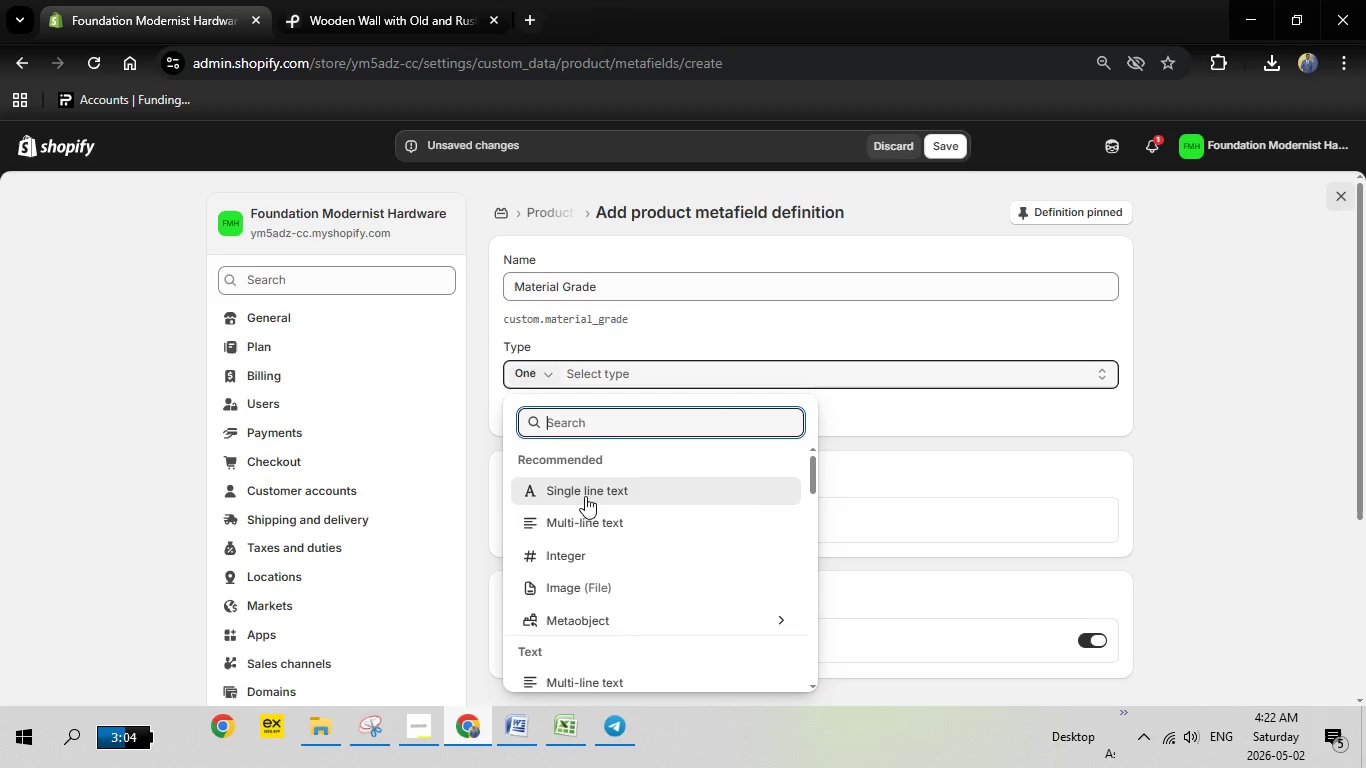 
left_click([588, 492])
 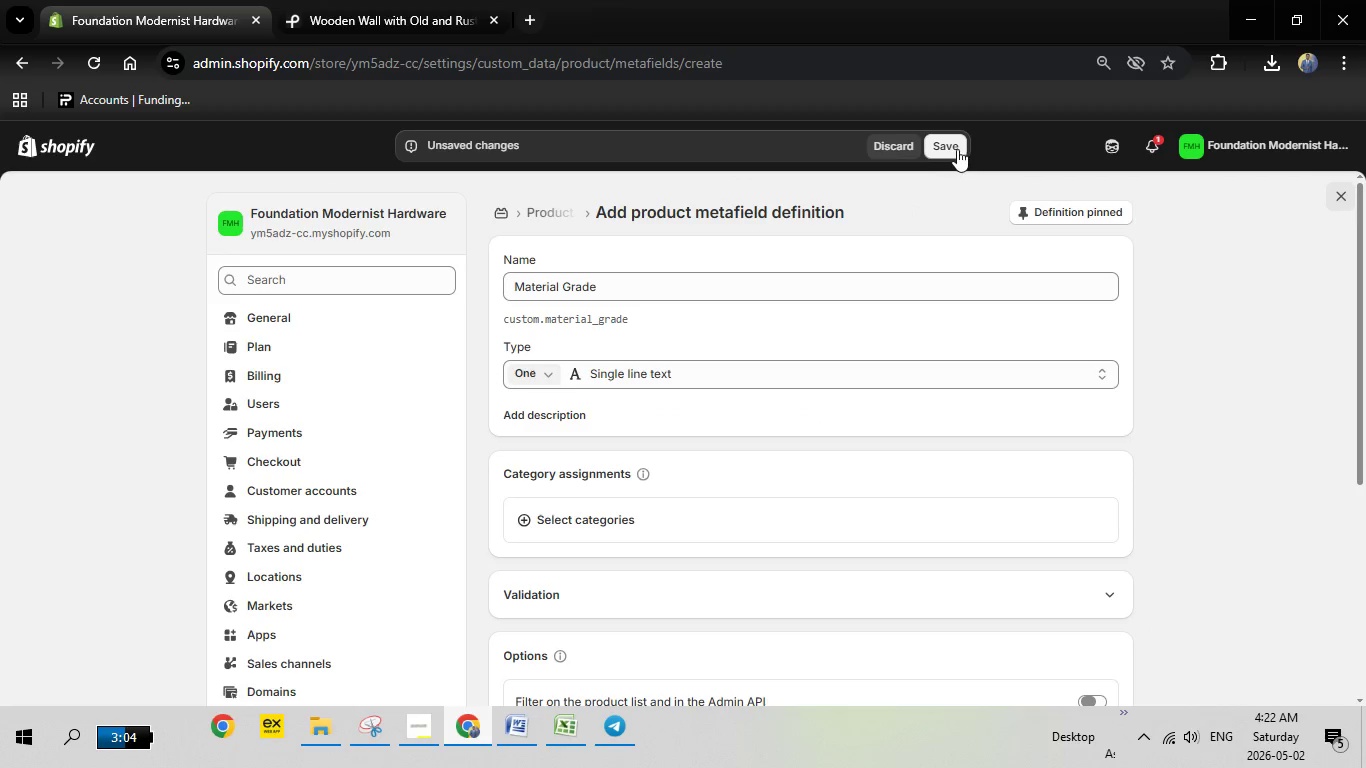 
left_click([957, 148])
 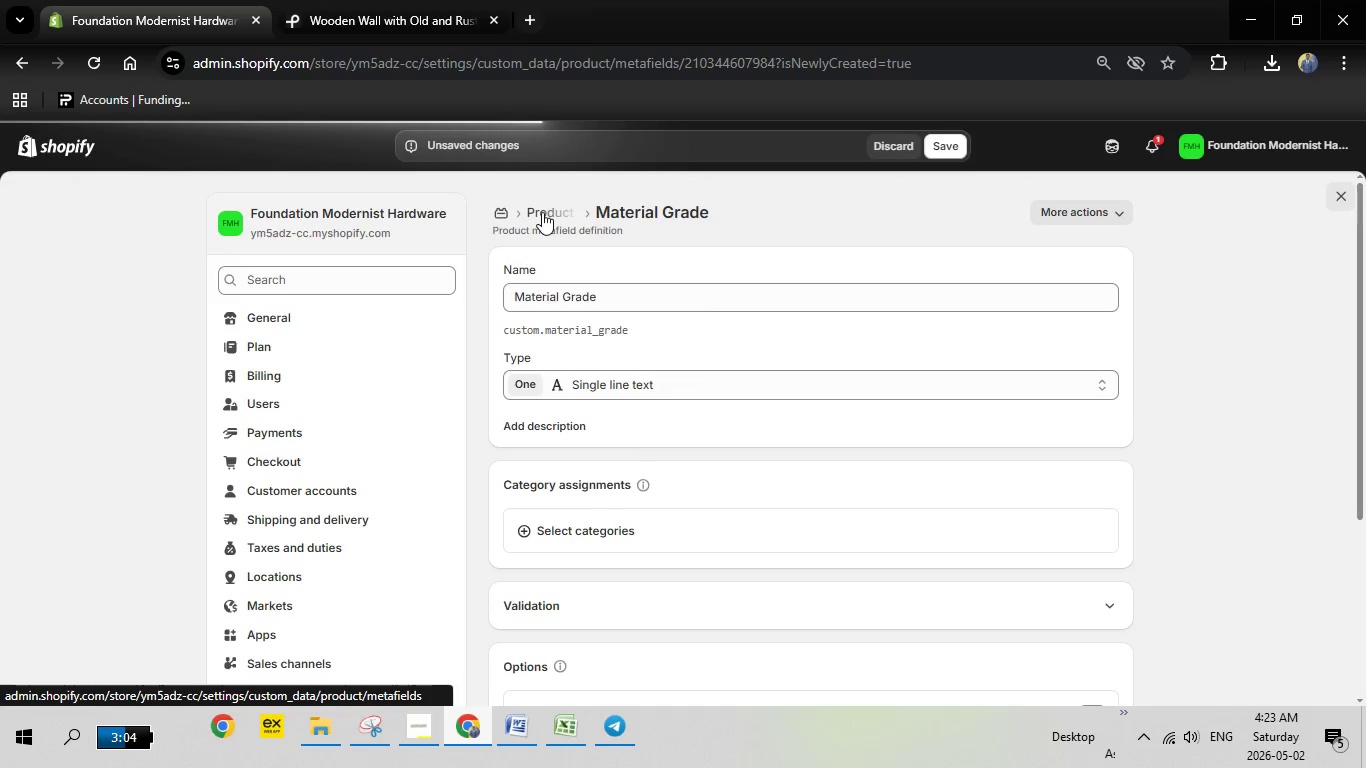 
wait(6.02)
 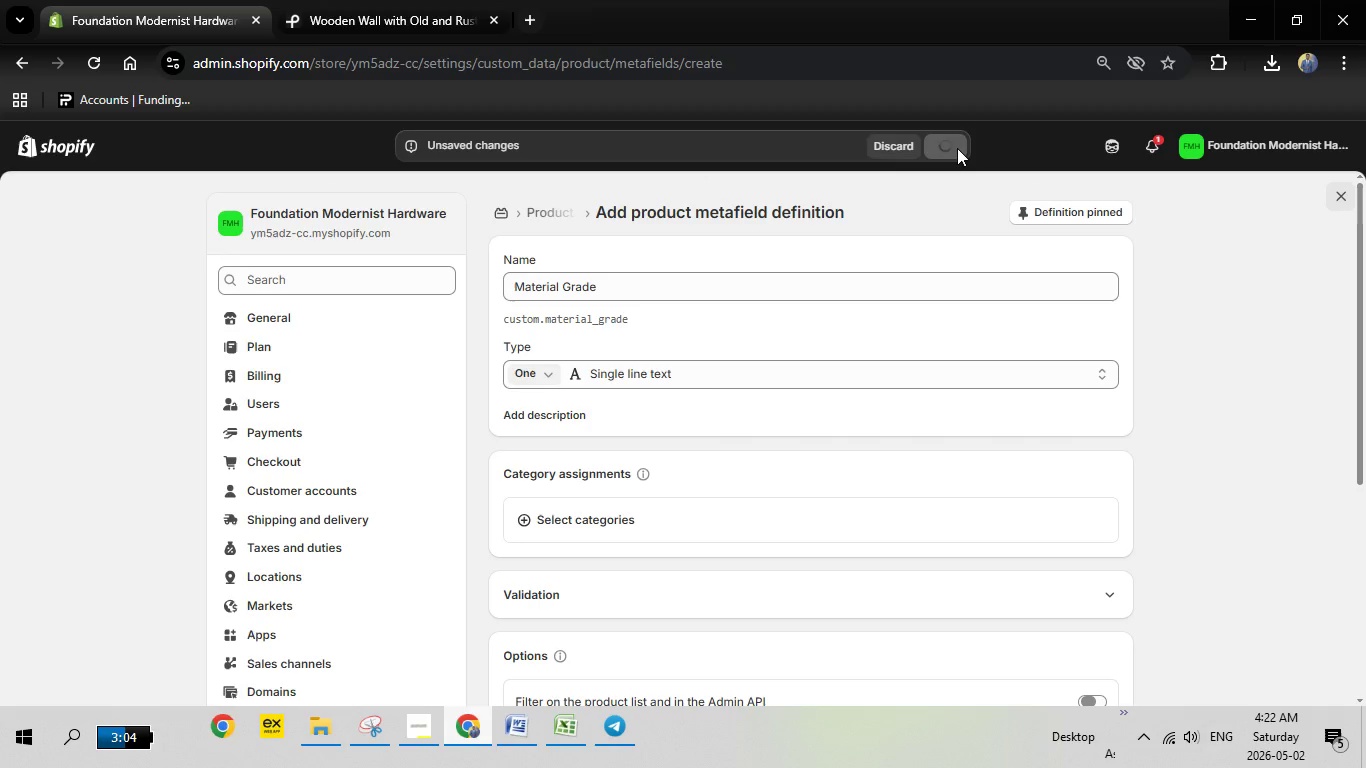 
left_click([564, 206])
 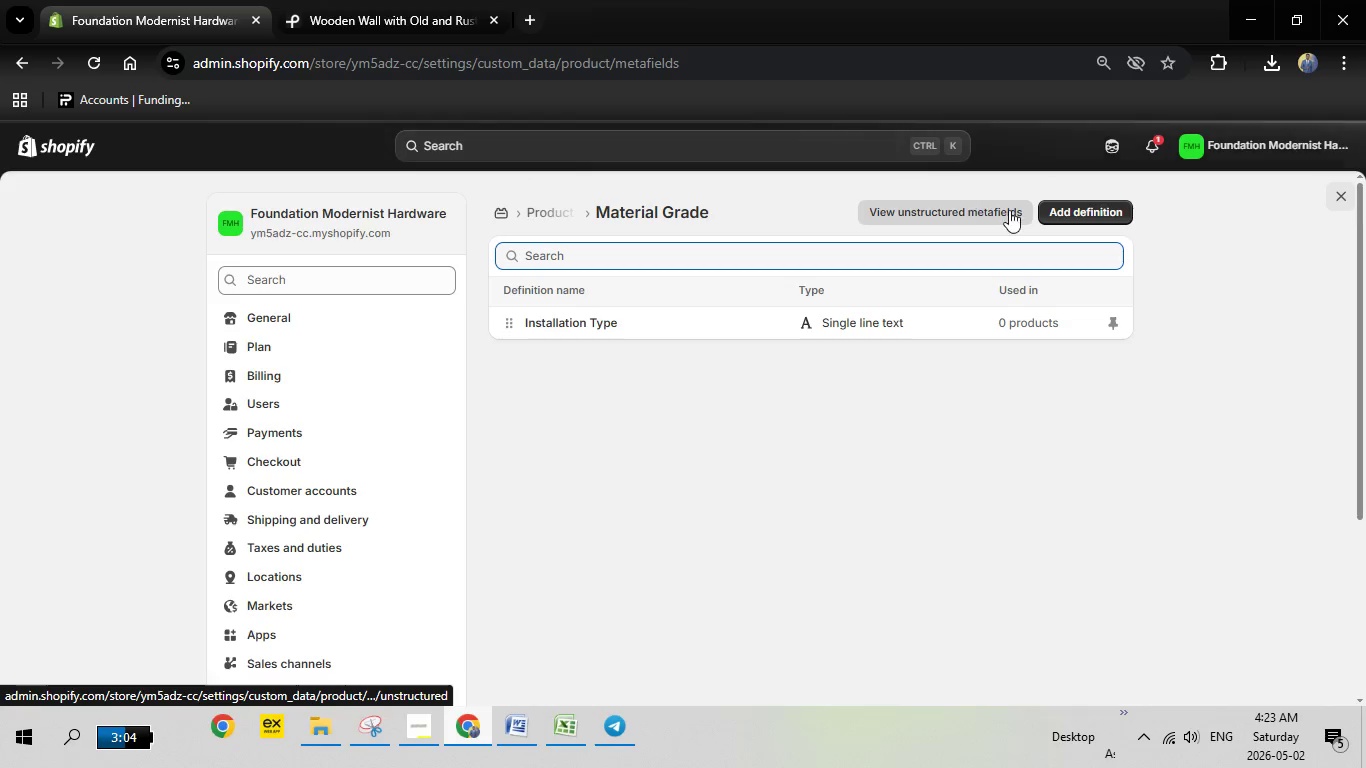 
left_click([1085, 211])
 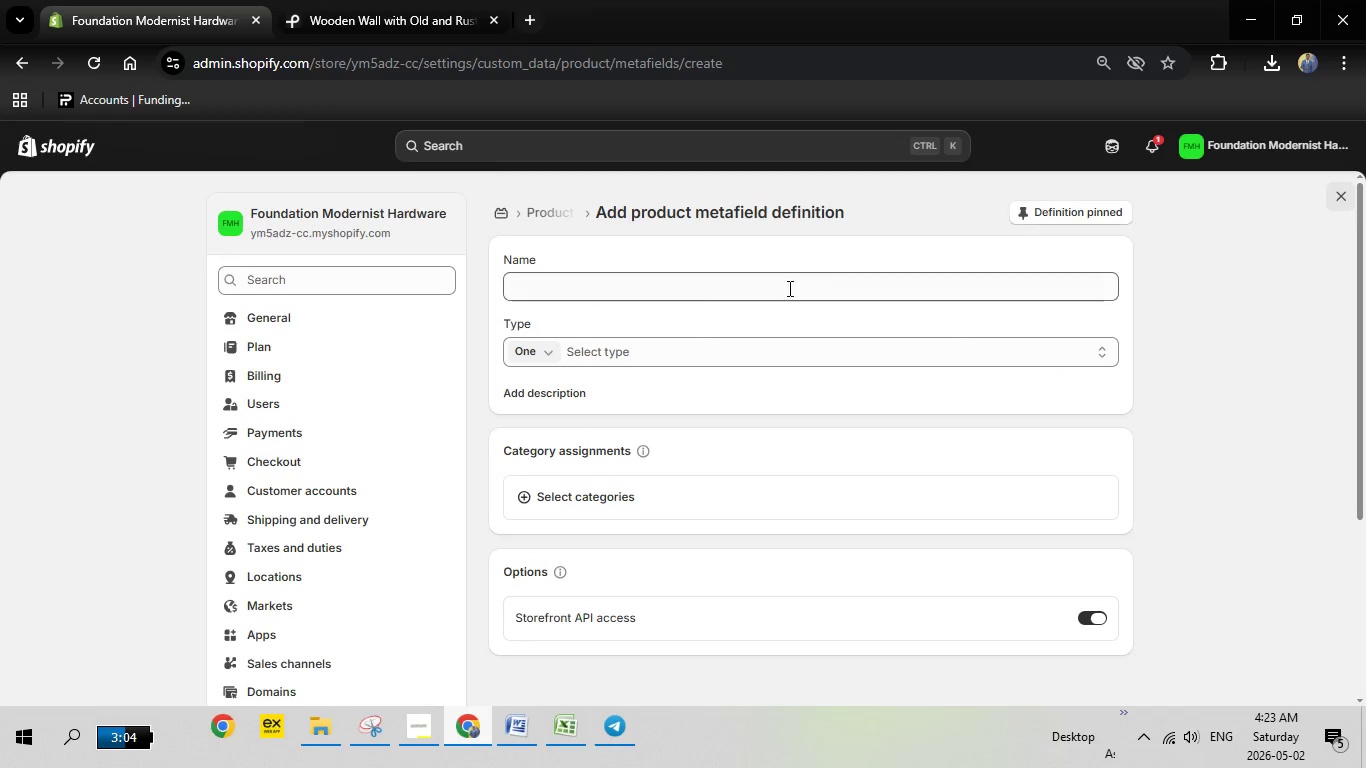 
left_click([589, 290])
 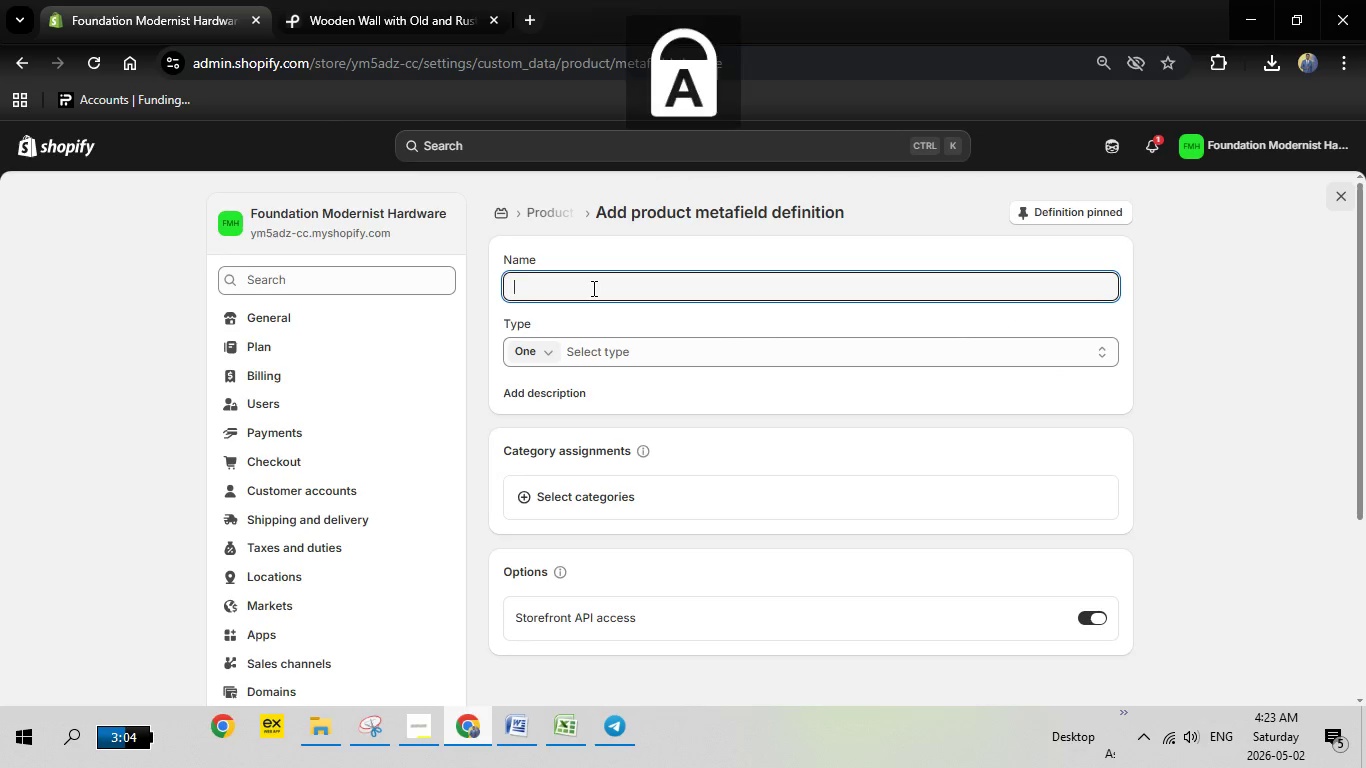 
type(Compliance)
 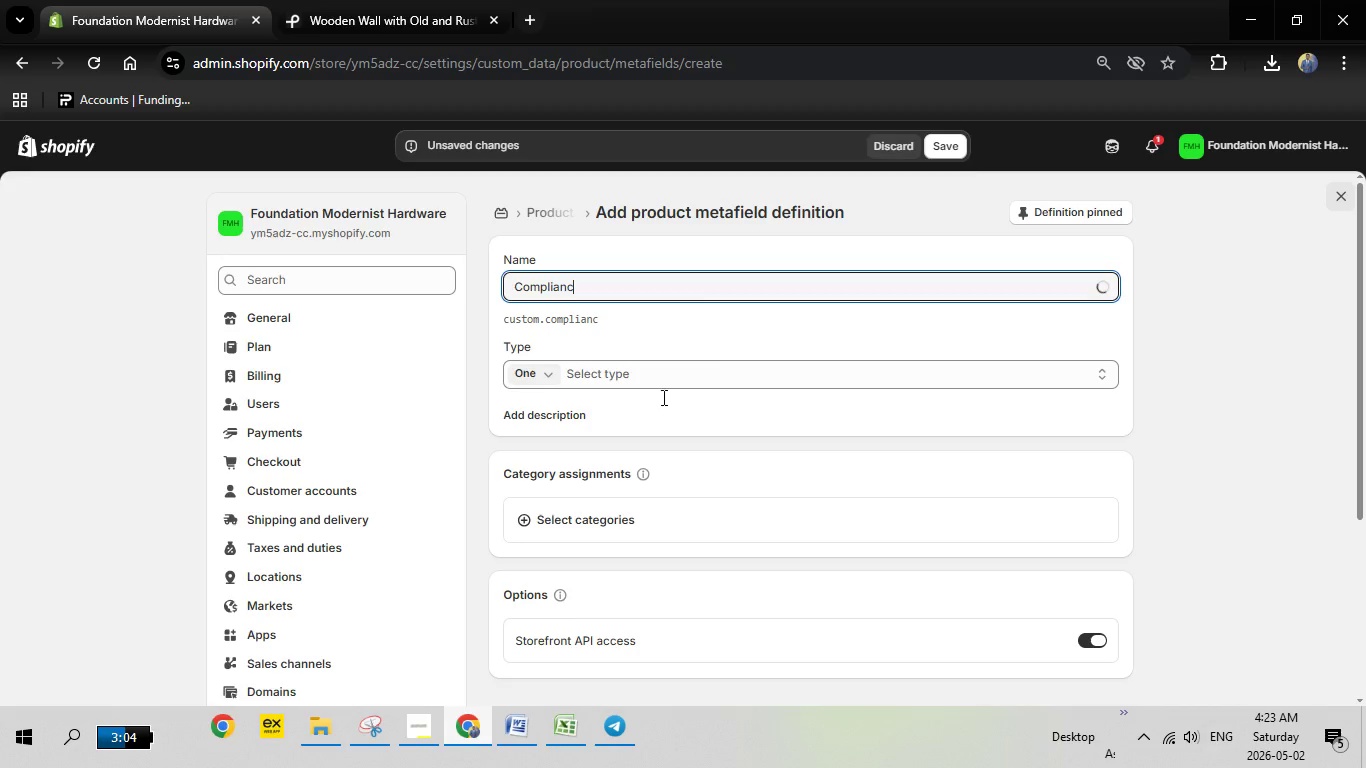 
mouse_move([648, 406])
 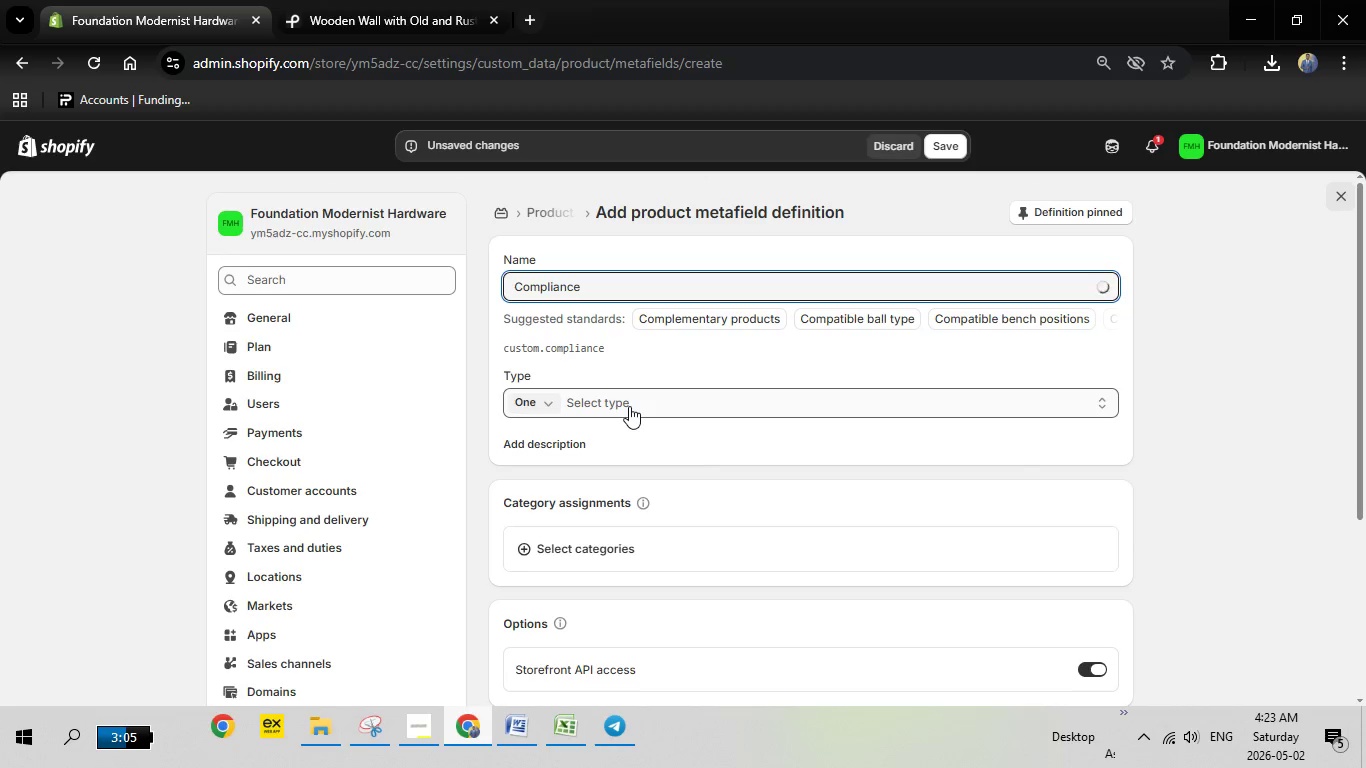 
left_click([629, 406])
 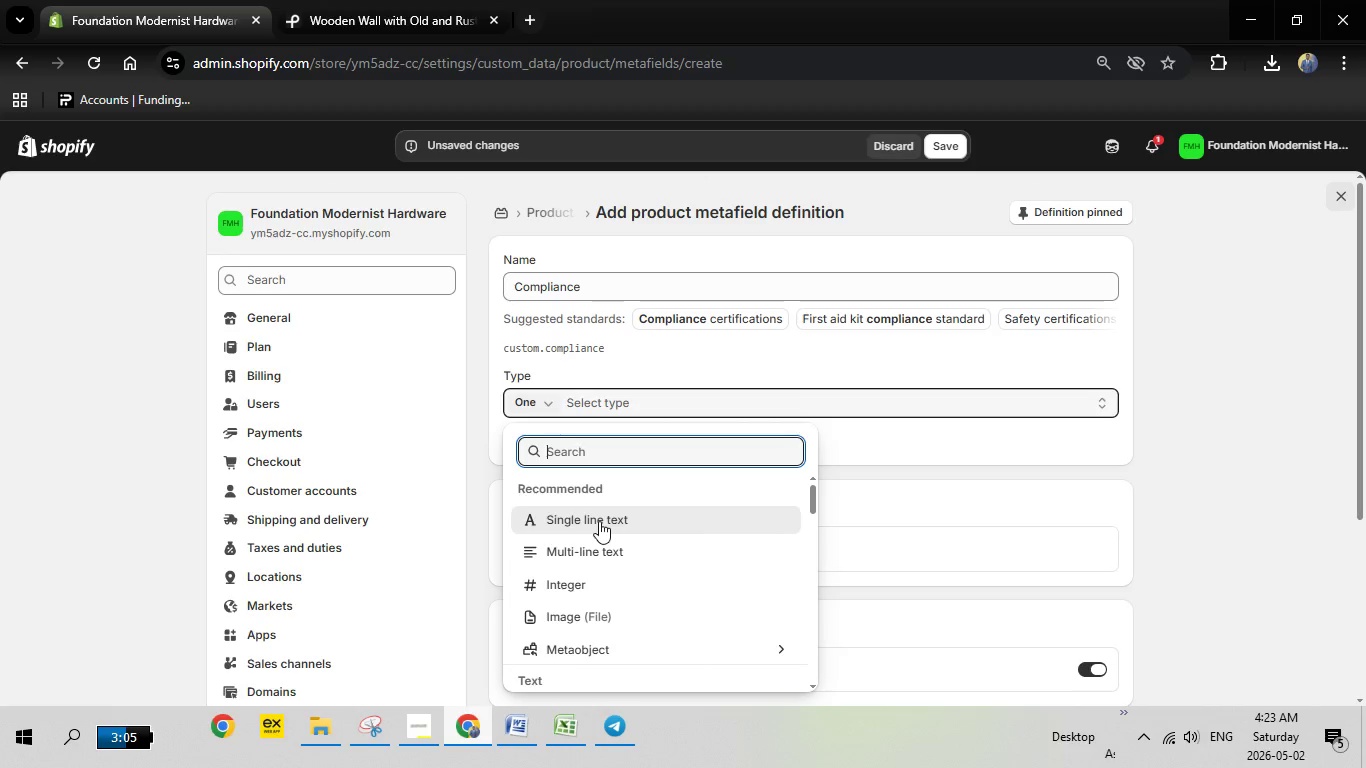 
left_click([599, 521])
 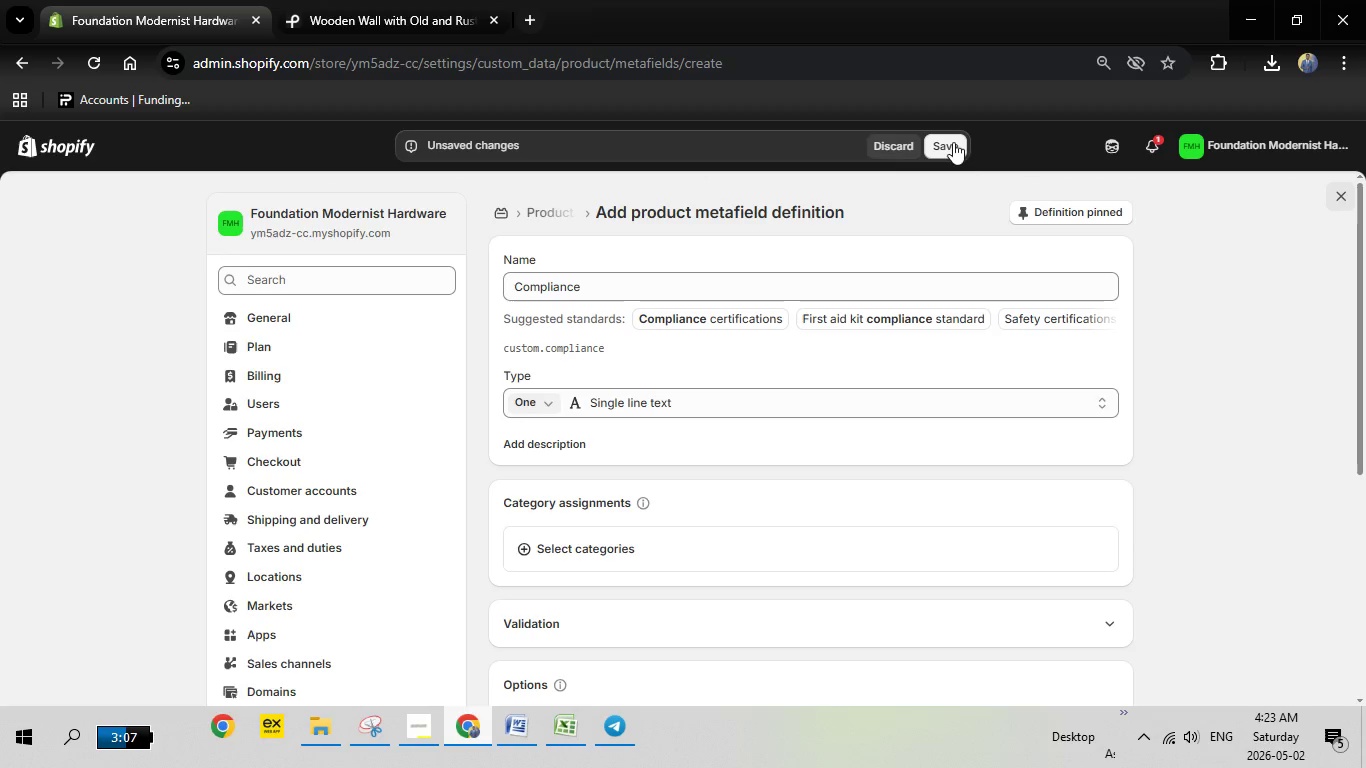 
left_click([952, 142])
 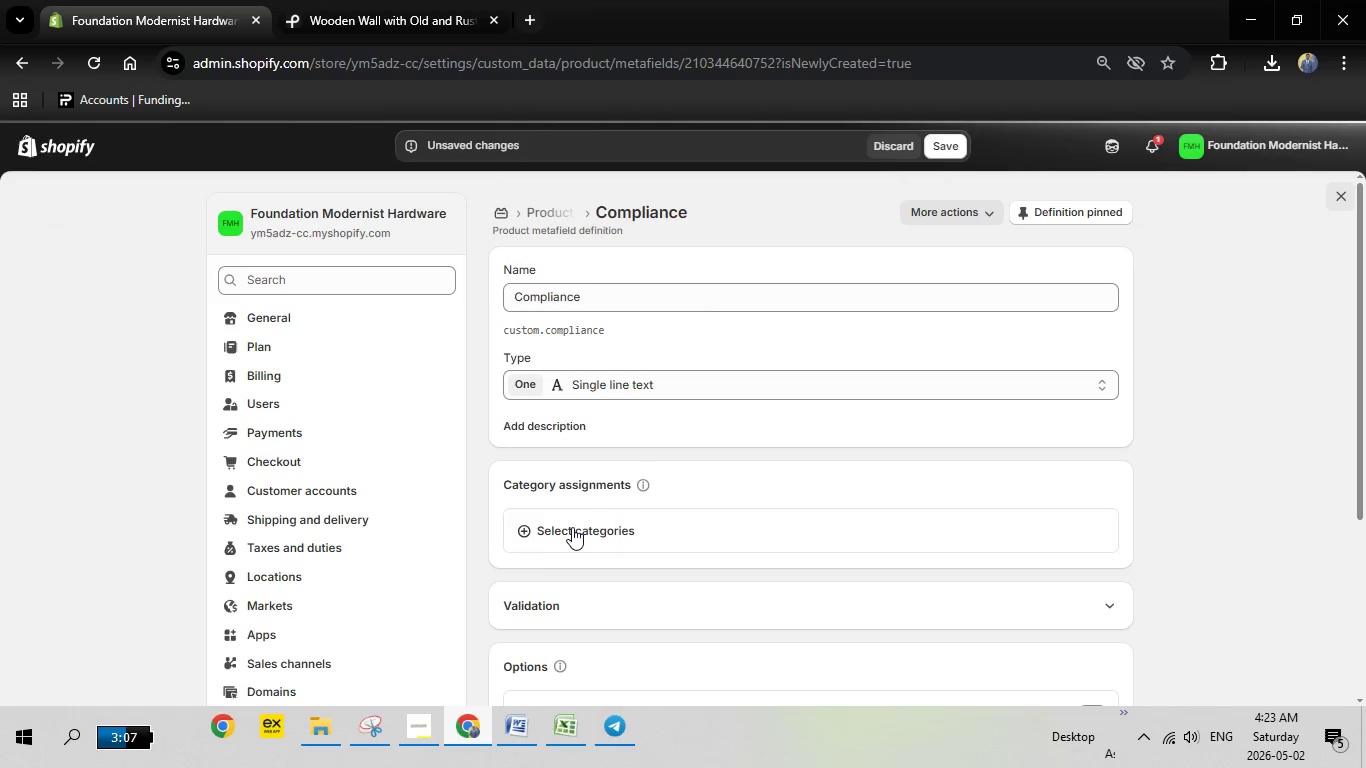 
wait(6.97)
 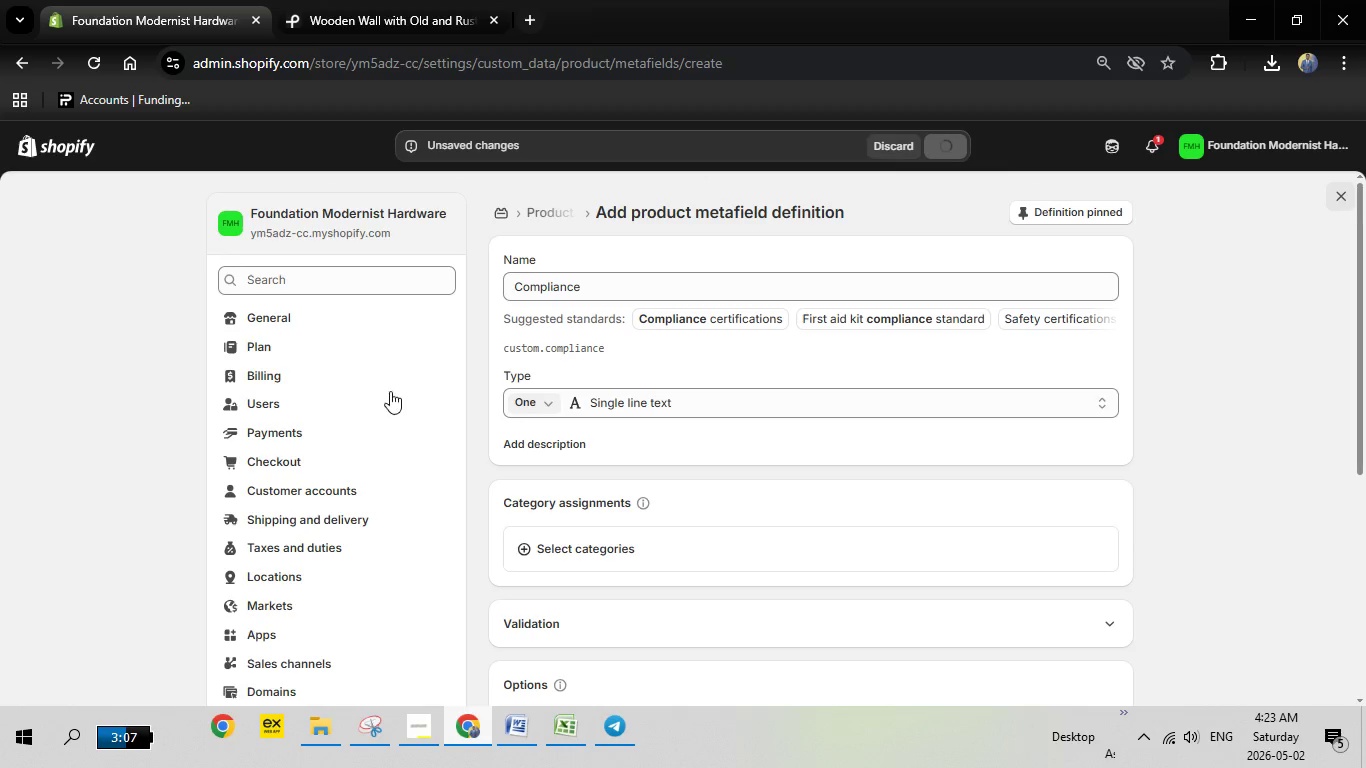 
left_click([573, 527])
 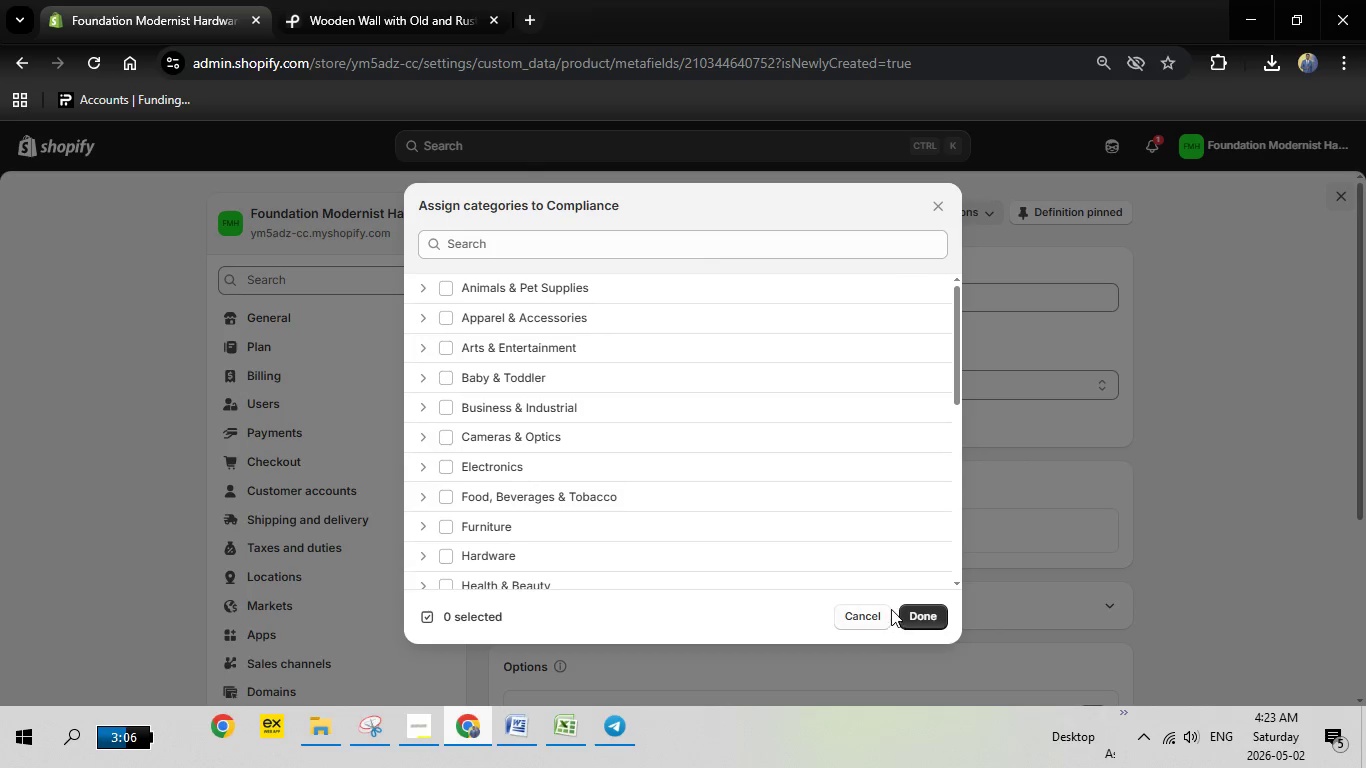 
left_click([870, 622])
 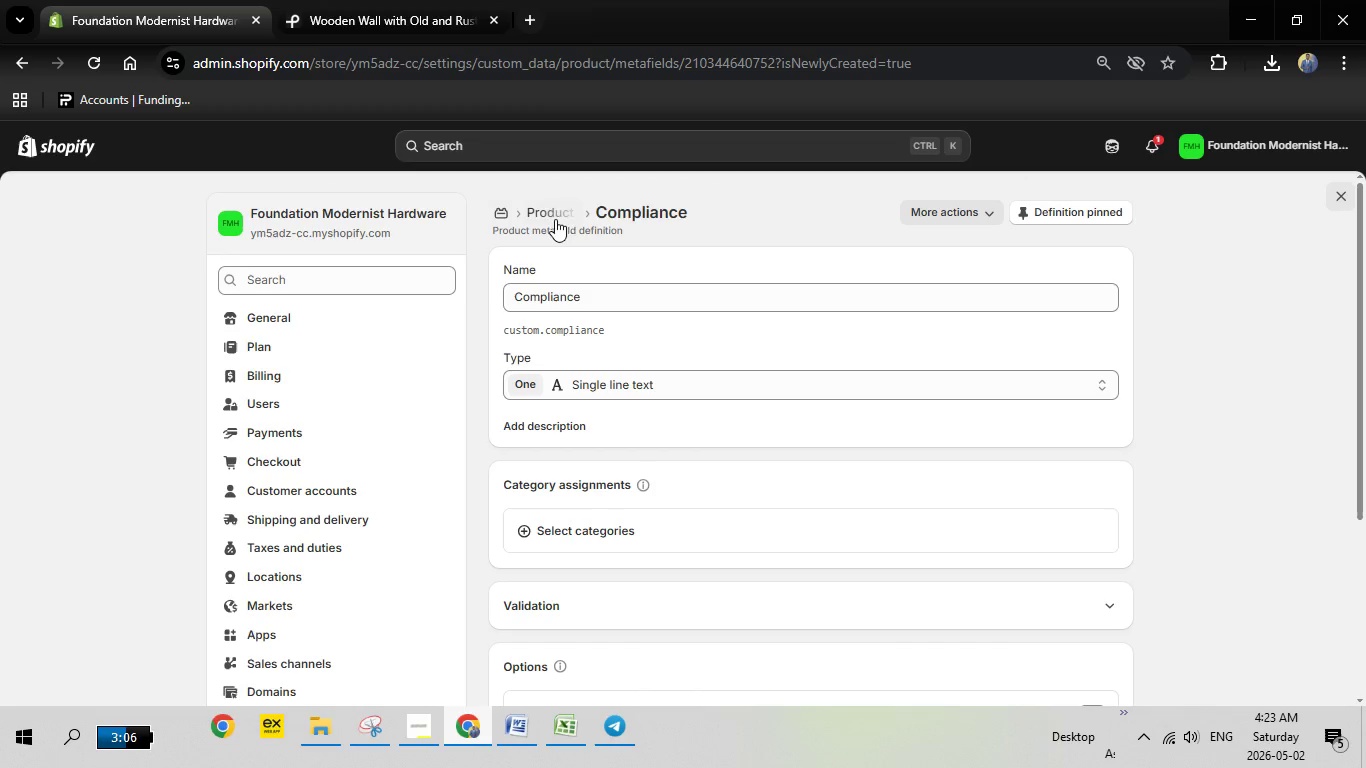 
left_click([567, 210])
 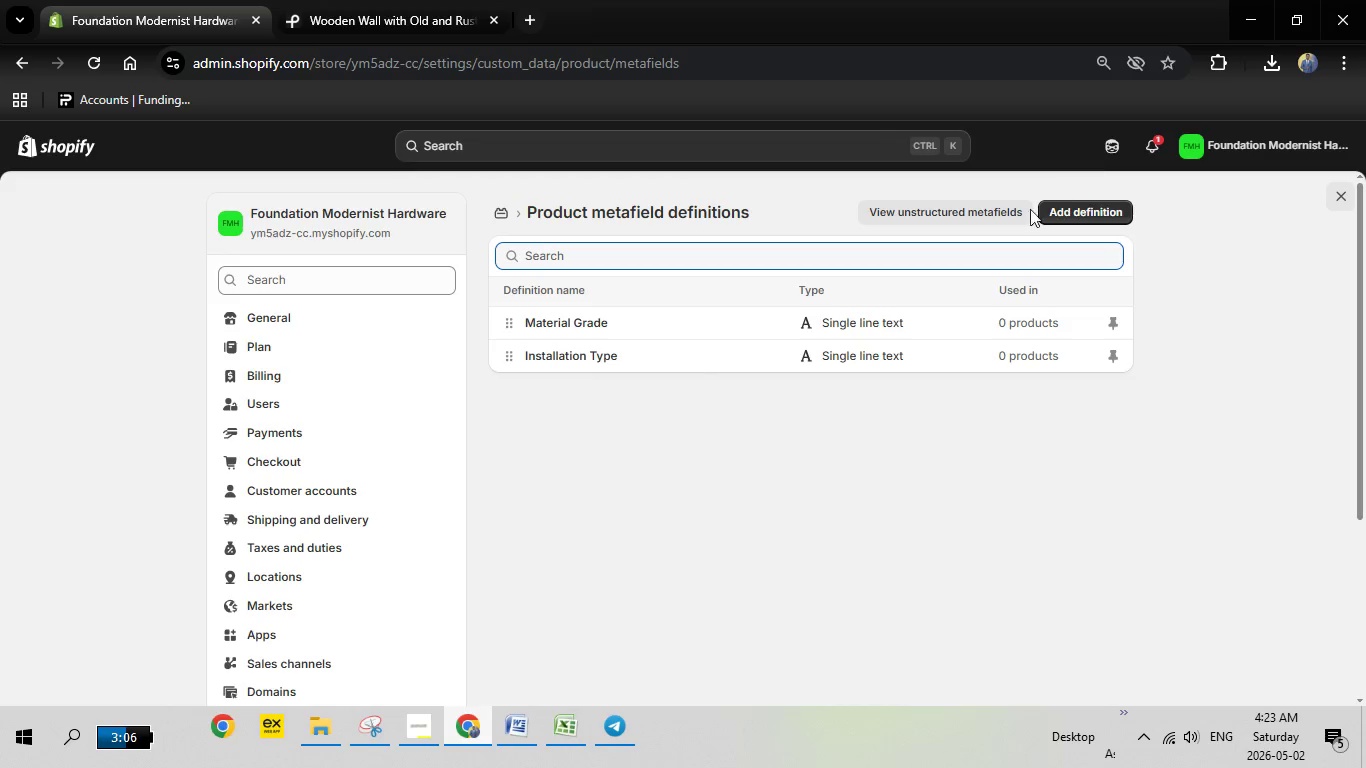 
wait(9.0)
 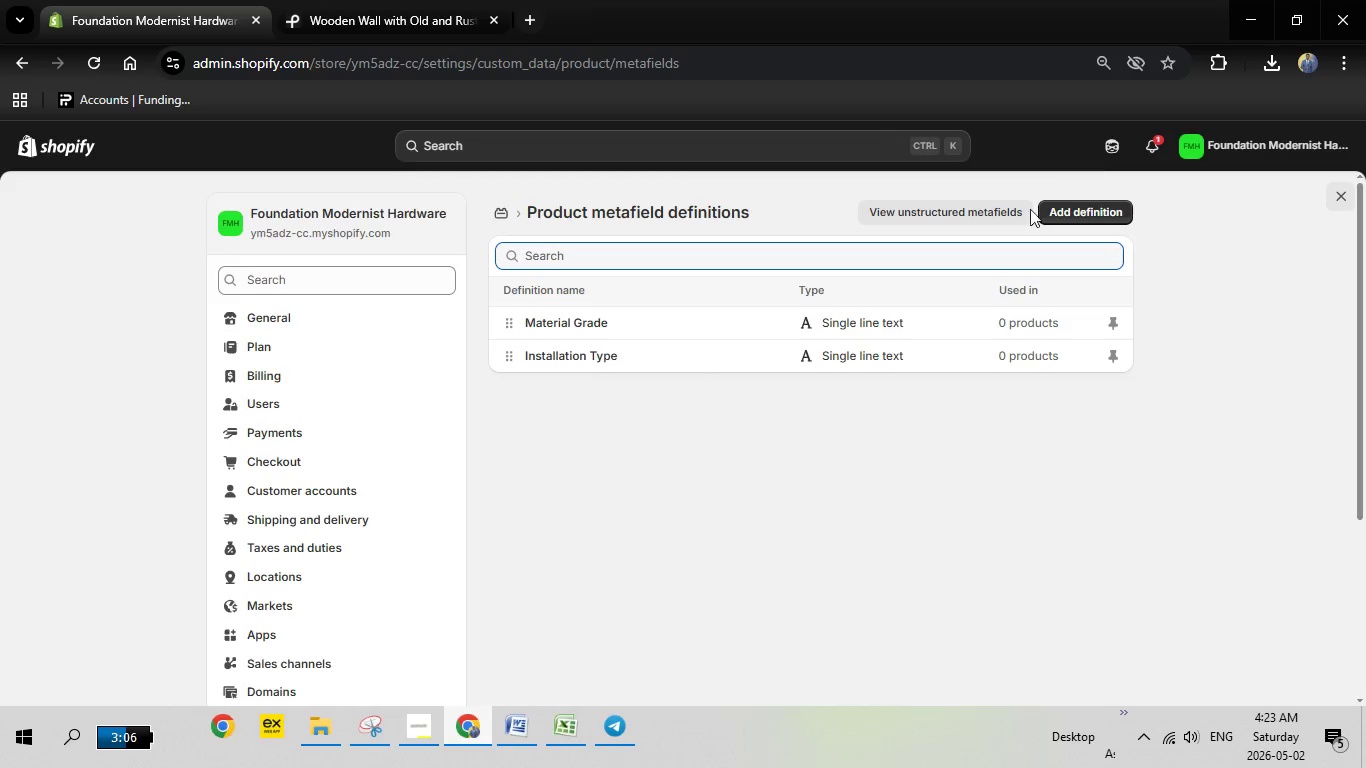 
left_click([99, 66])
 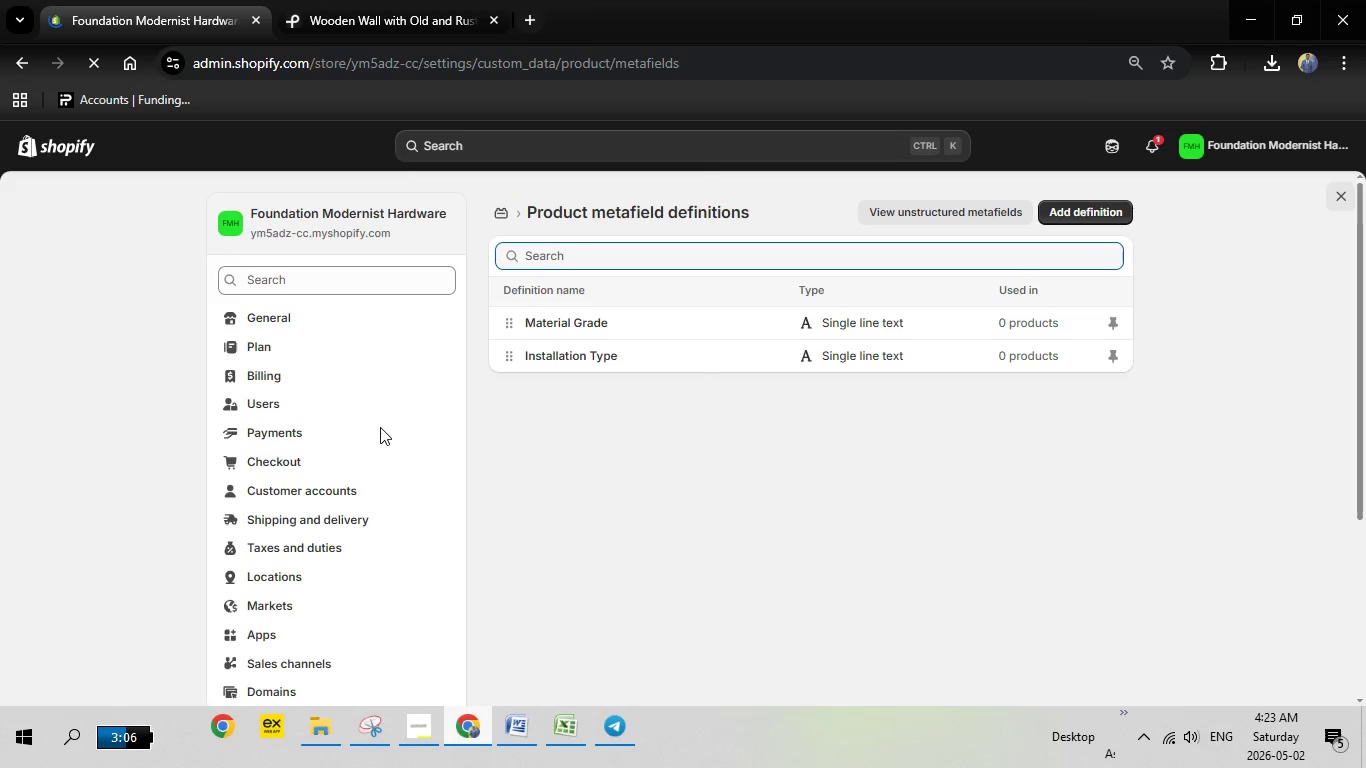 
scroll: coordinate [589, 432], scroll_direction: none, amount: 0.0
 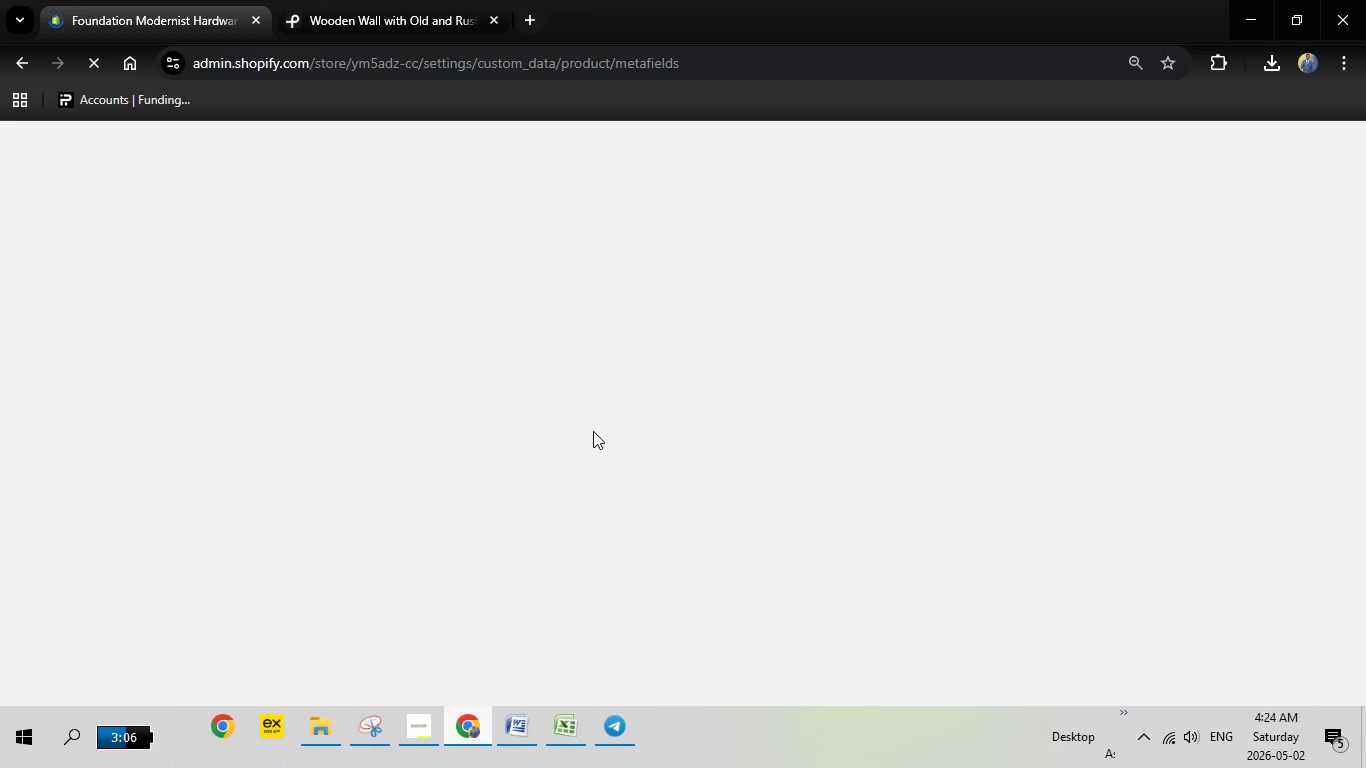 
wait(13.47)
 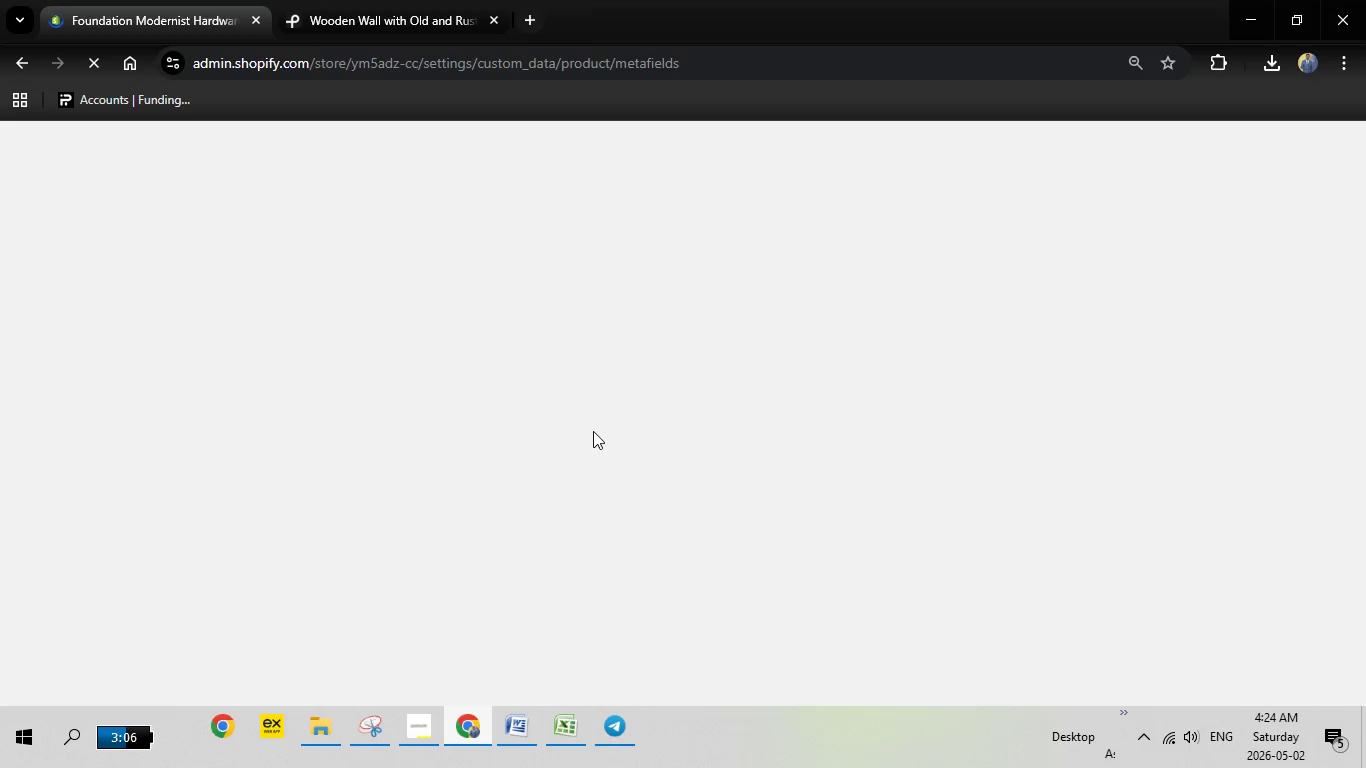 
scroll: coordinate [594, 431], scroll_direction: down, amount: 1.0
 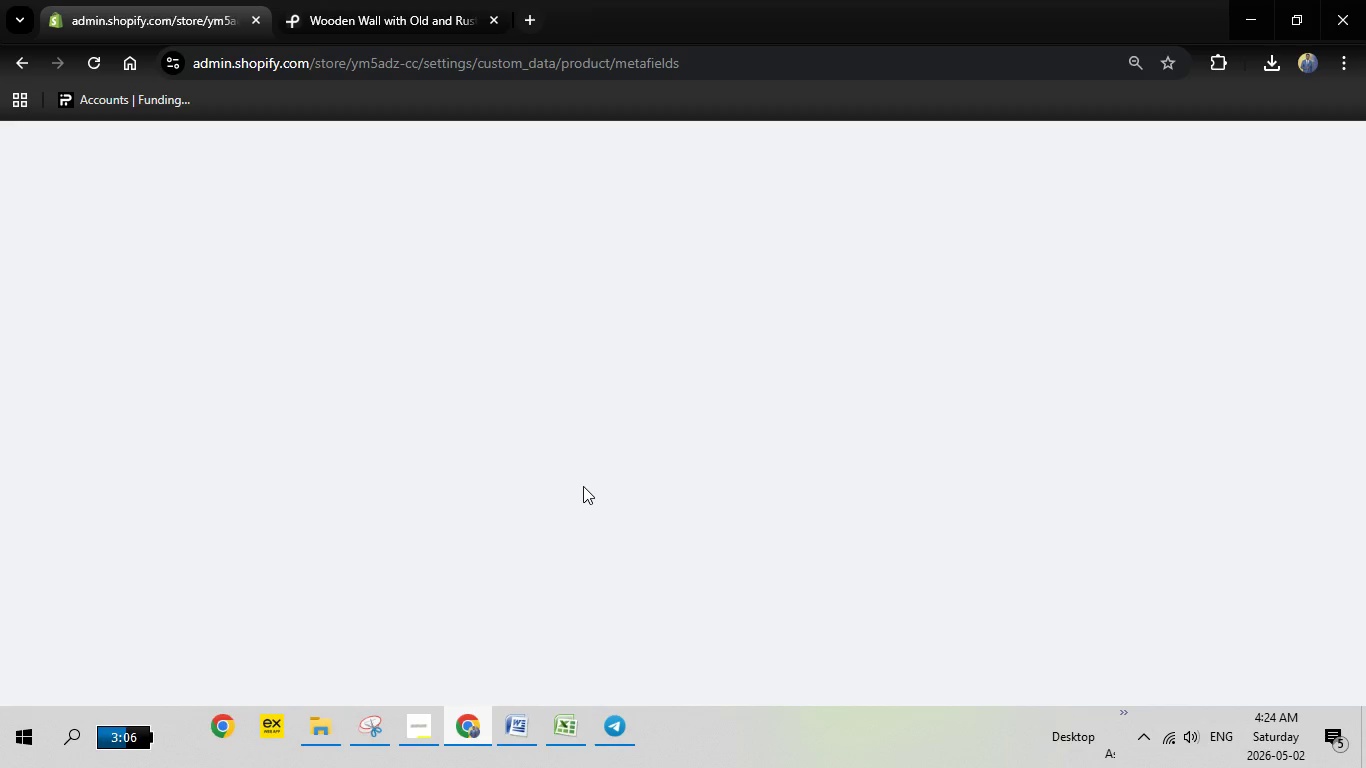 
wait(17.4)
 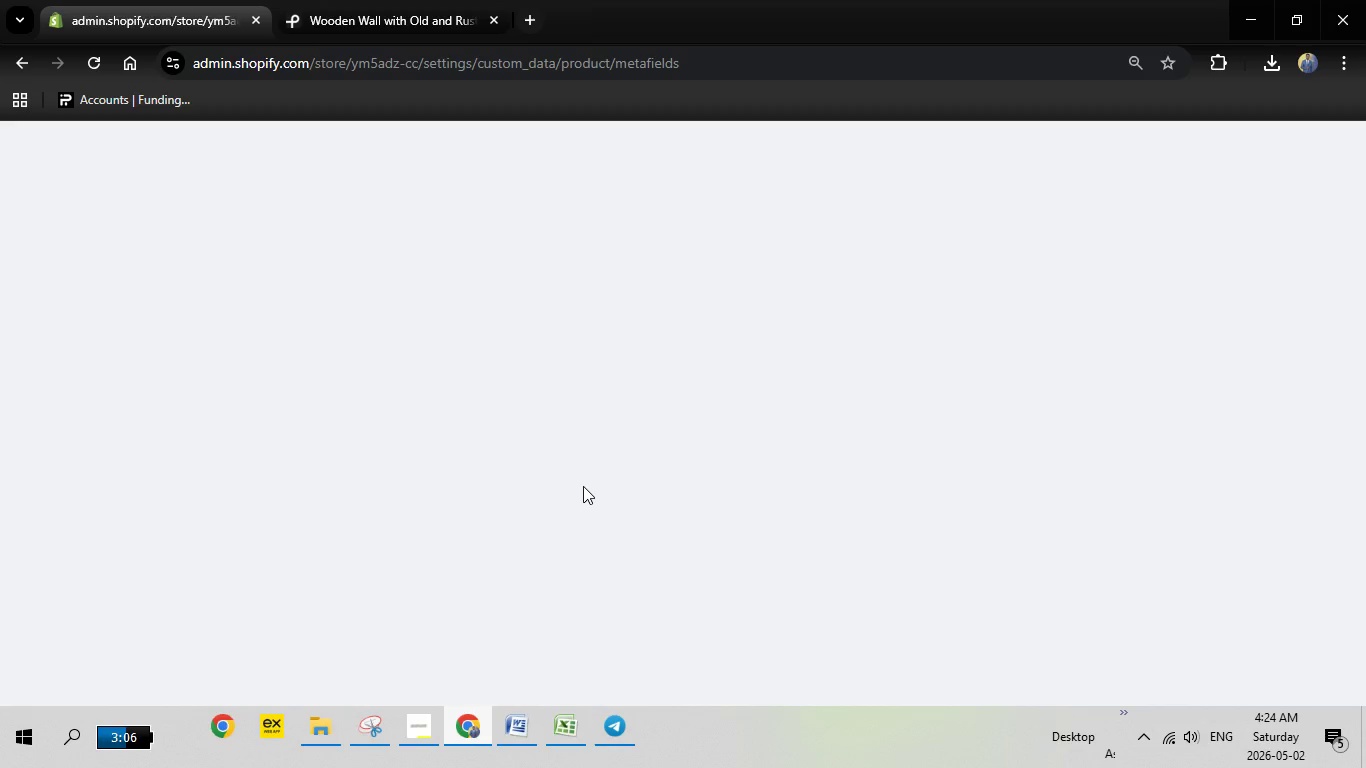 
scroll: coordinate [564, 451], scroll_direction: down, amount: 1.0
 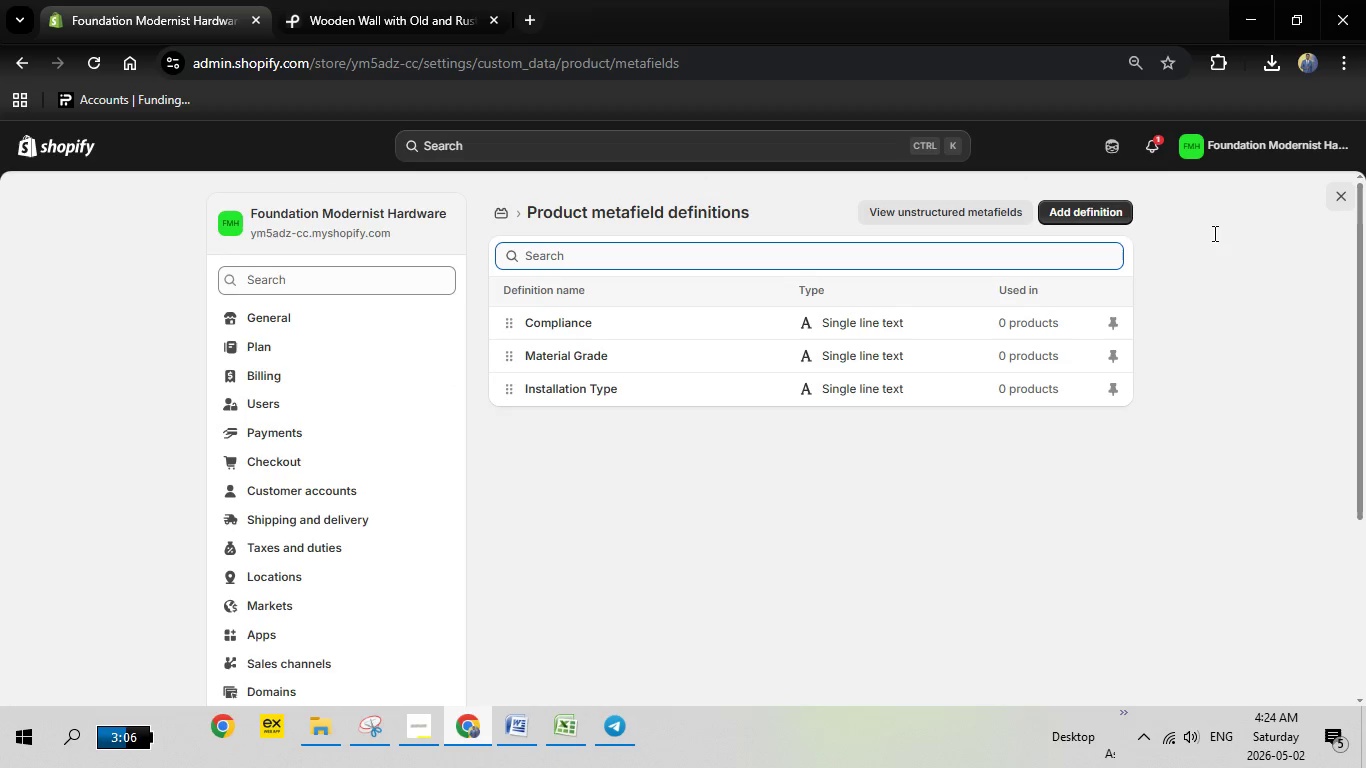 
left_click([1330, 193])
 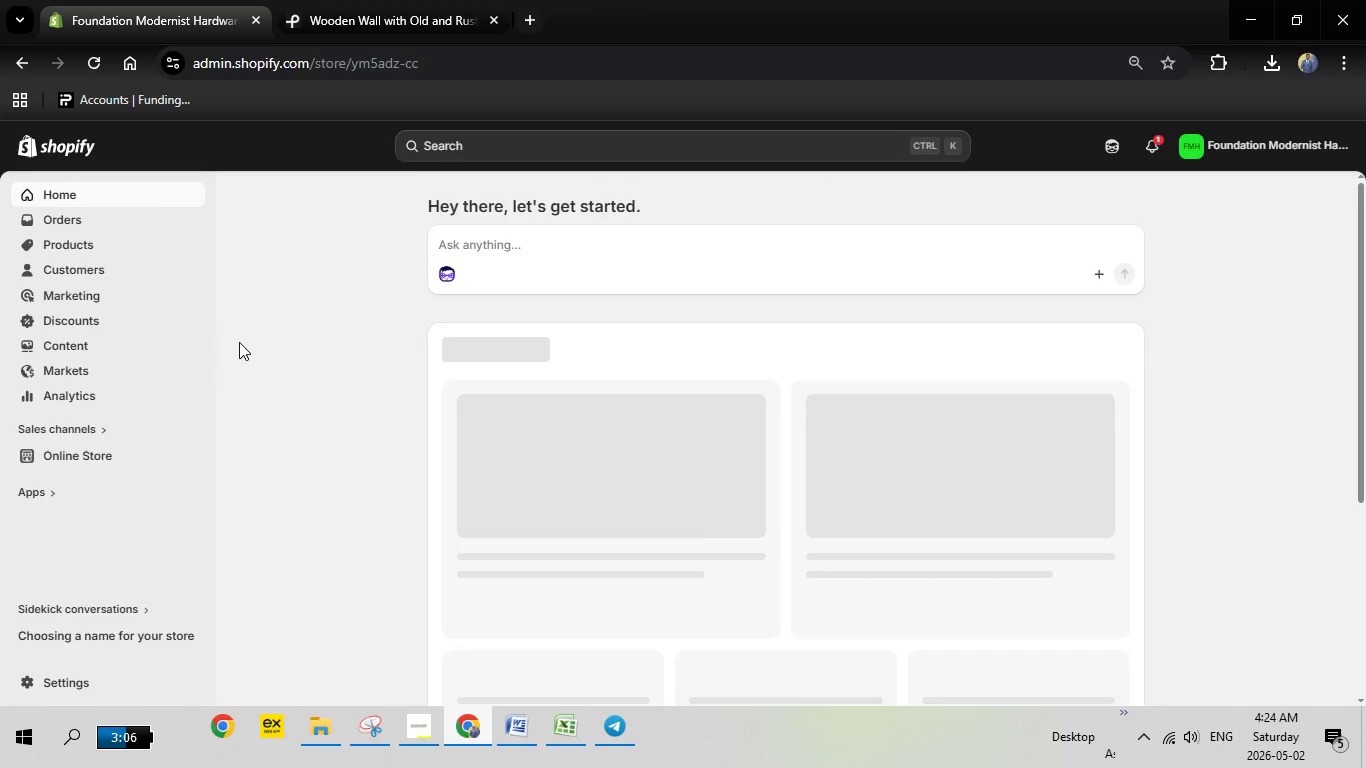 
wait(17.66)
 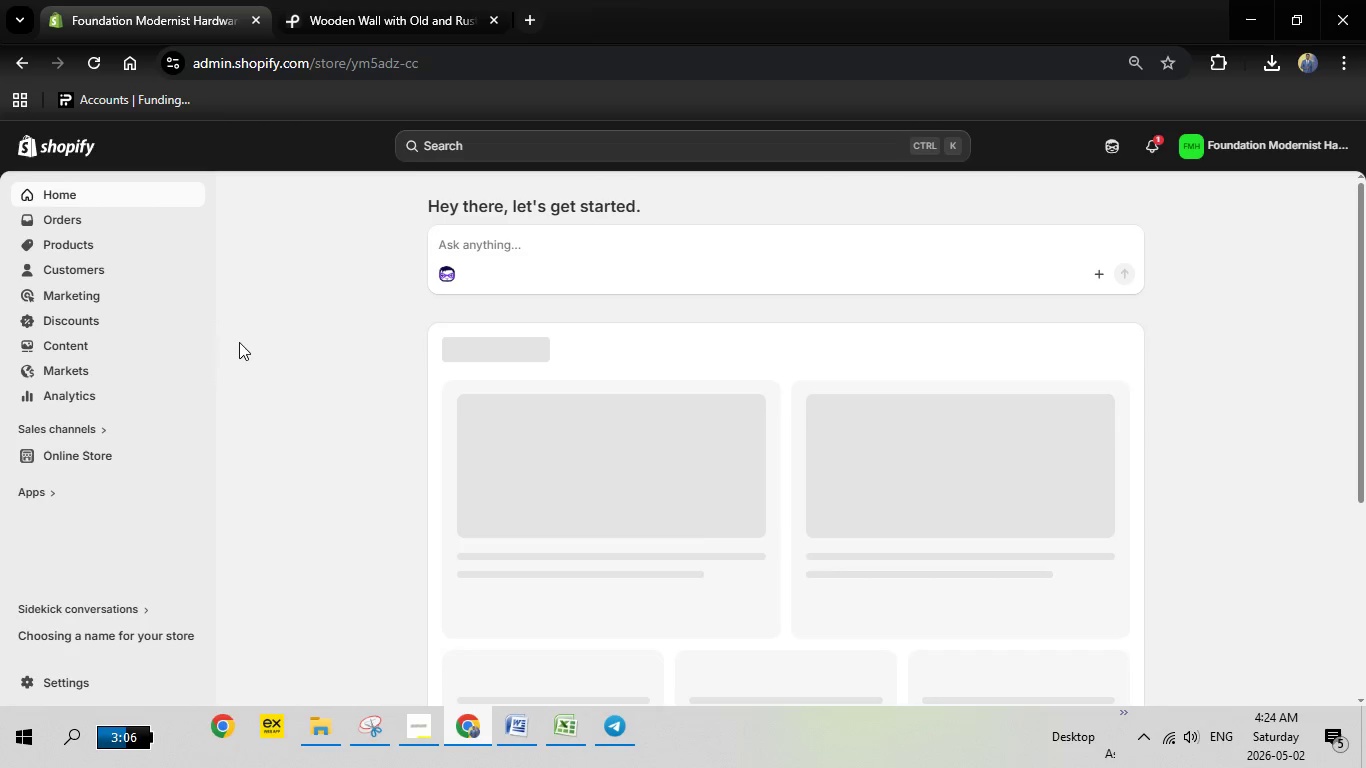 
left_click([79, 246])
 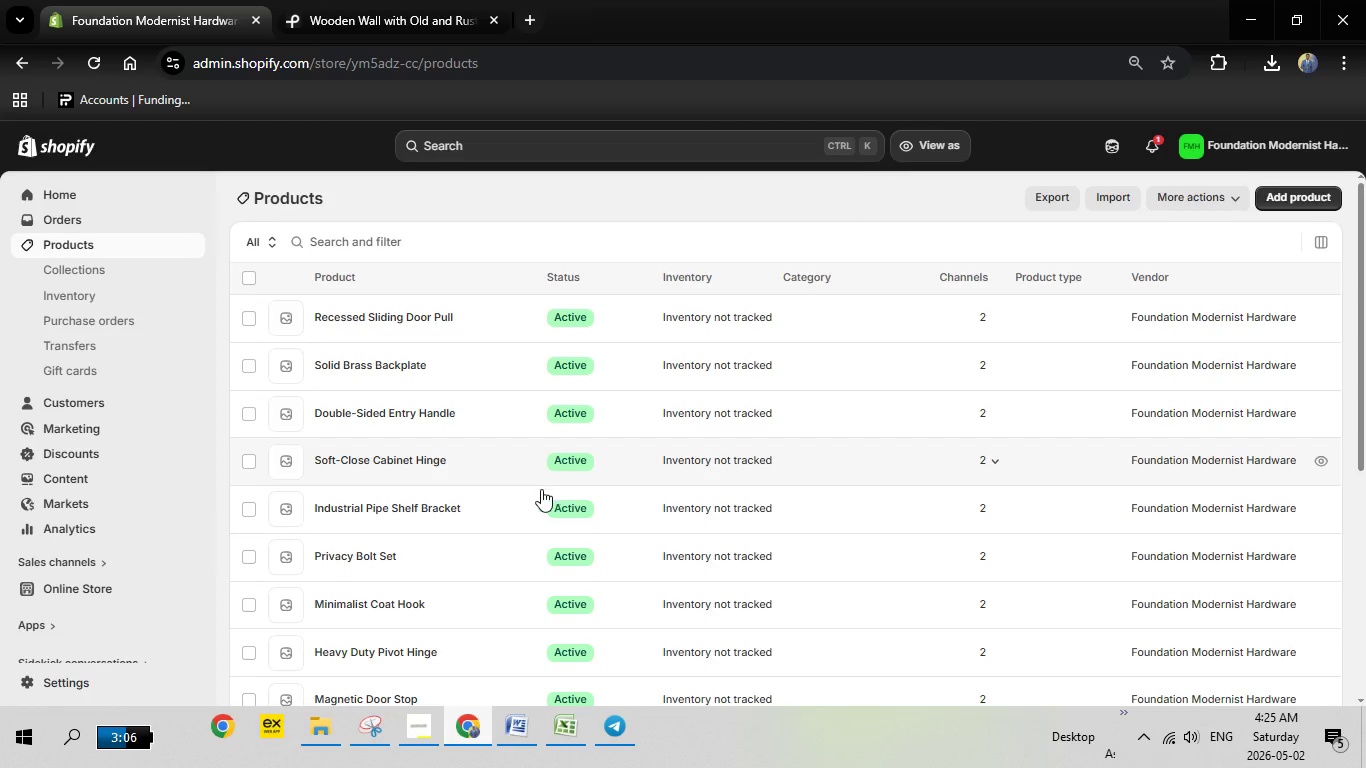 
wait(22.58)
 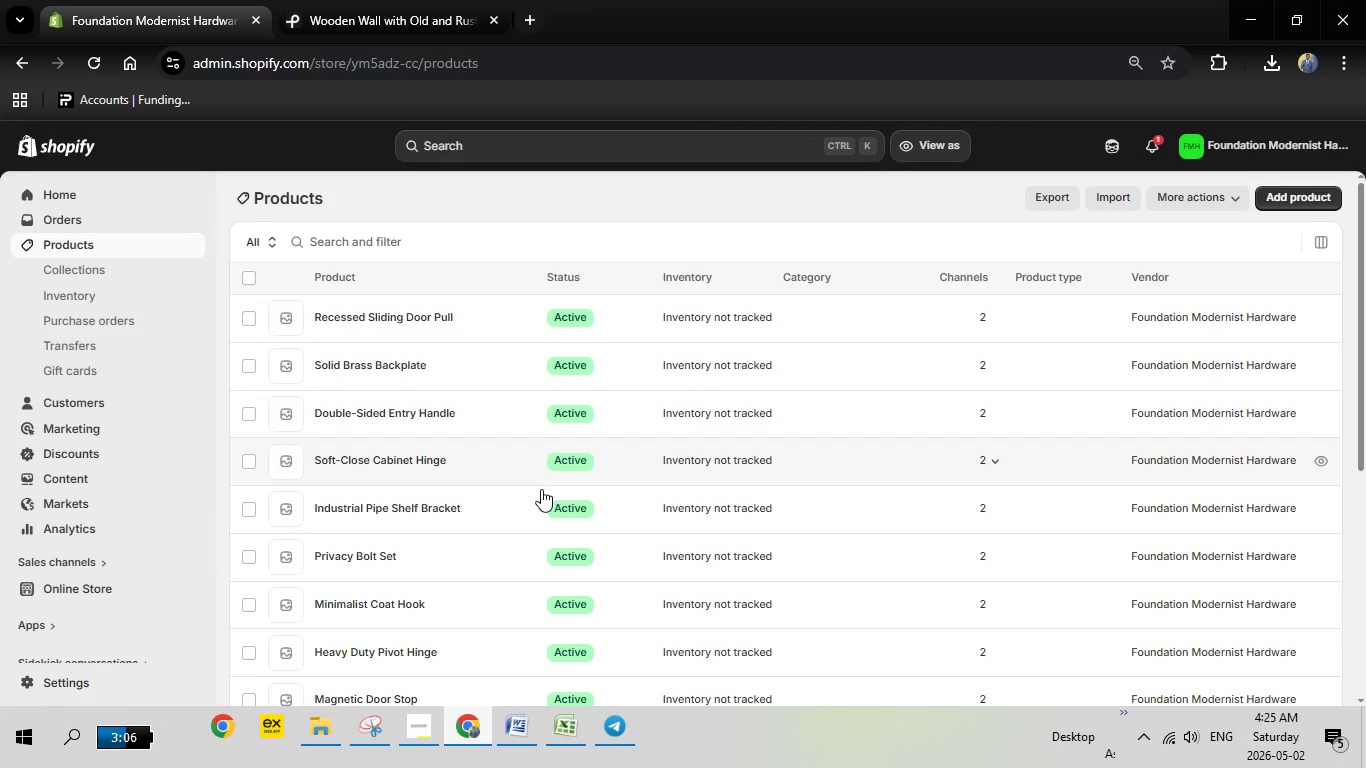 
scroll: coordinate [397, 521], scroll_direction: down, amount: 9.0
 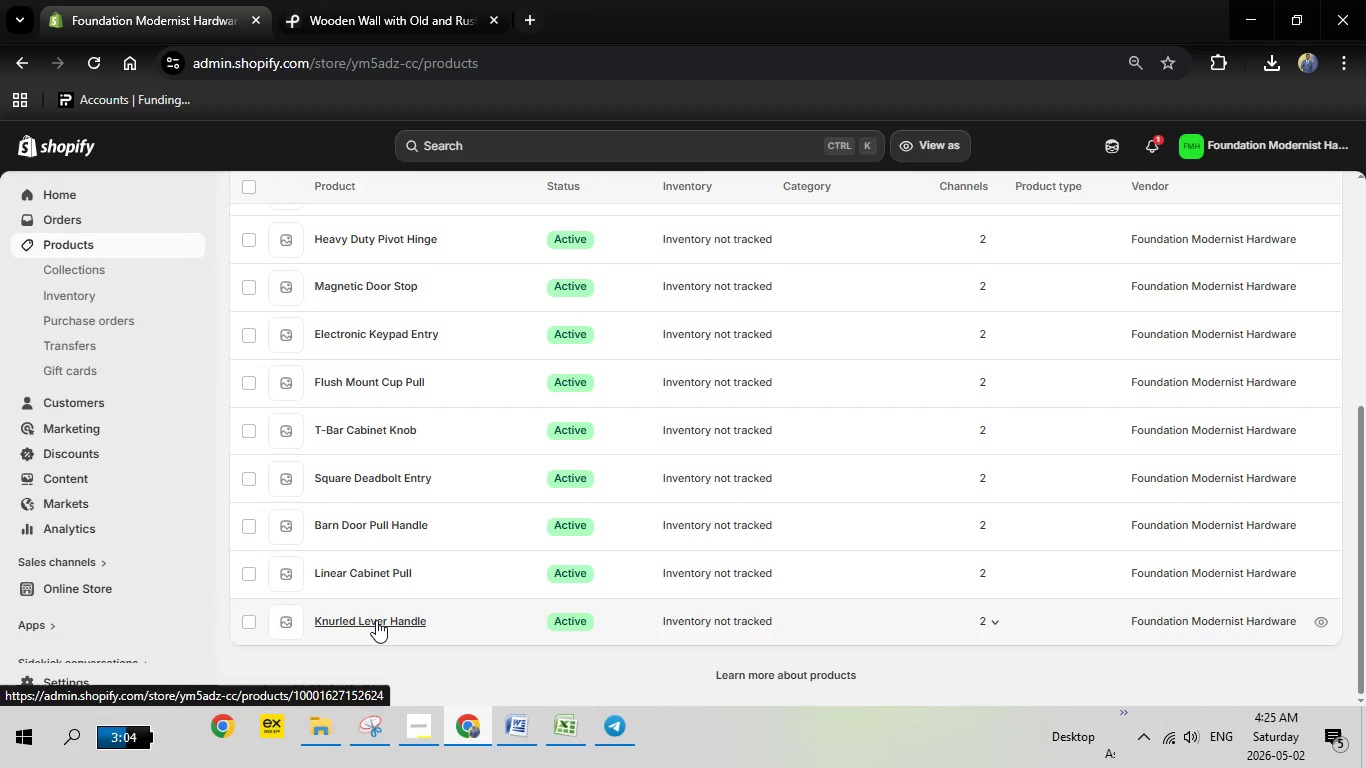 
left_click([376, 619])
 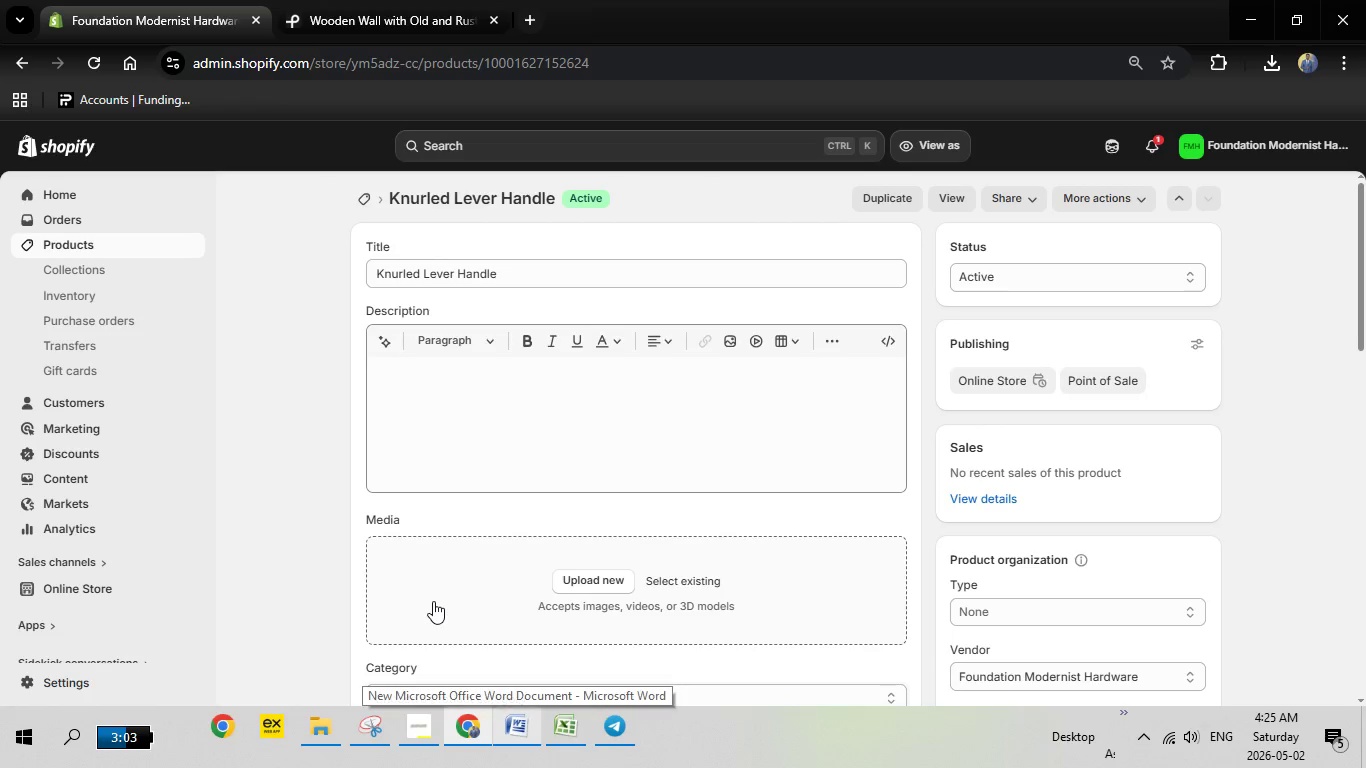 
wait(27.36)
 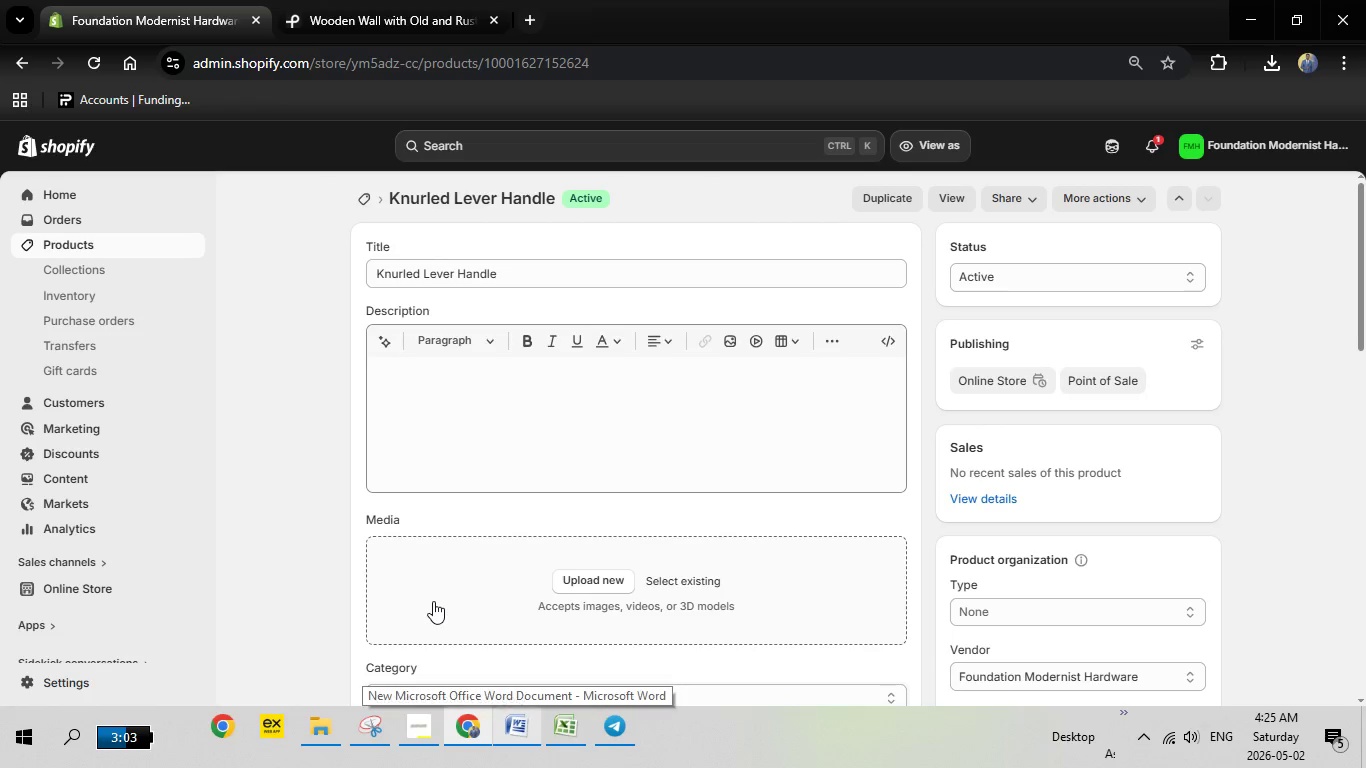 
scroll: coordinate [869, 451], scroll_direction: down, amount: 12.0
 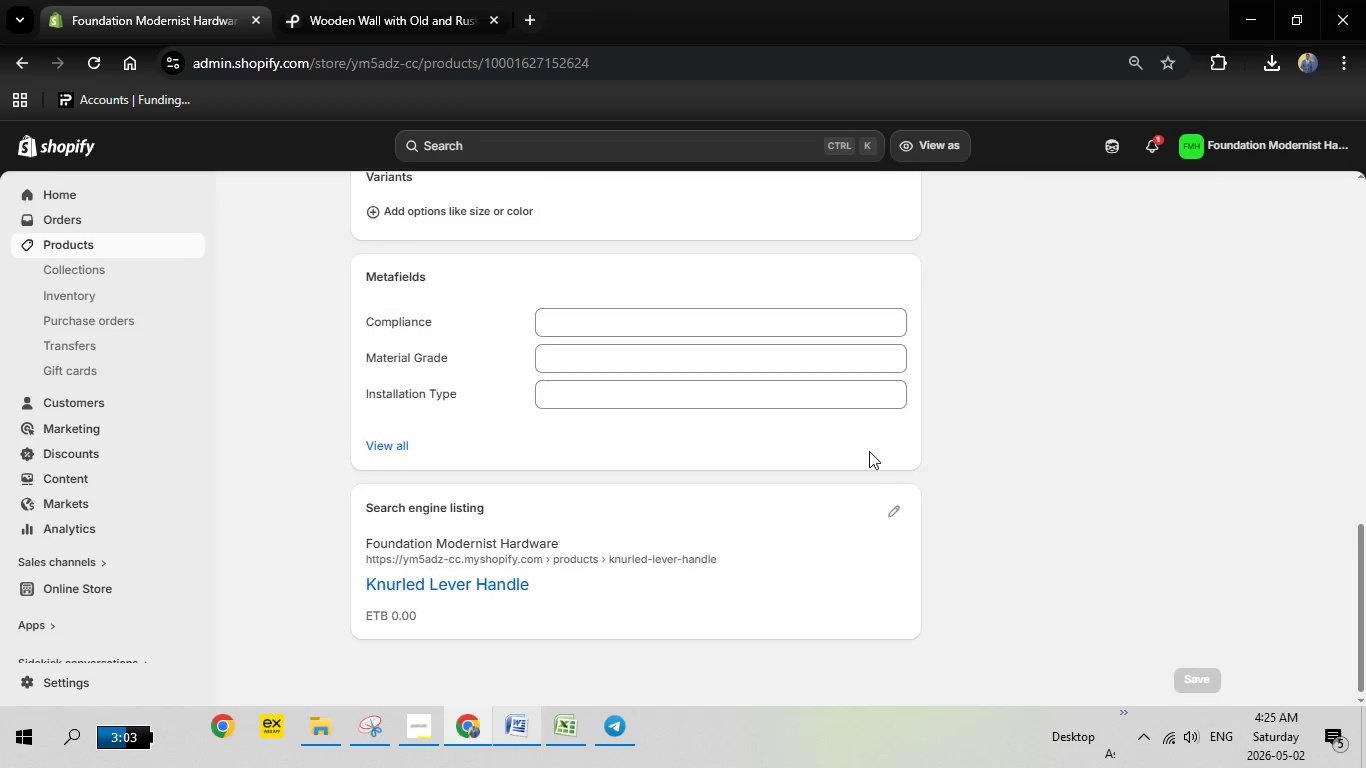 
scroll: coordinate [868, 449], scroll_direction: up, amount: 12.0
 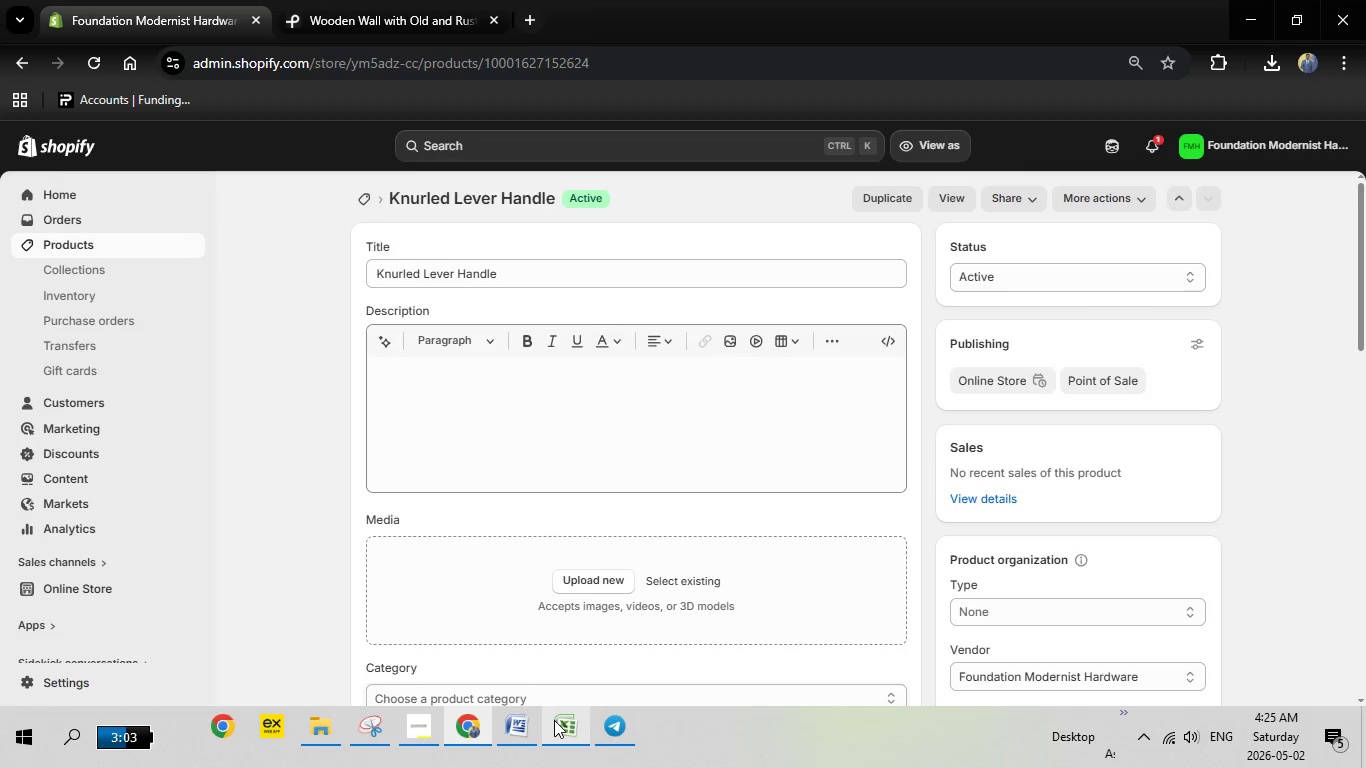 
left_click([531, 725])
 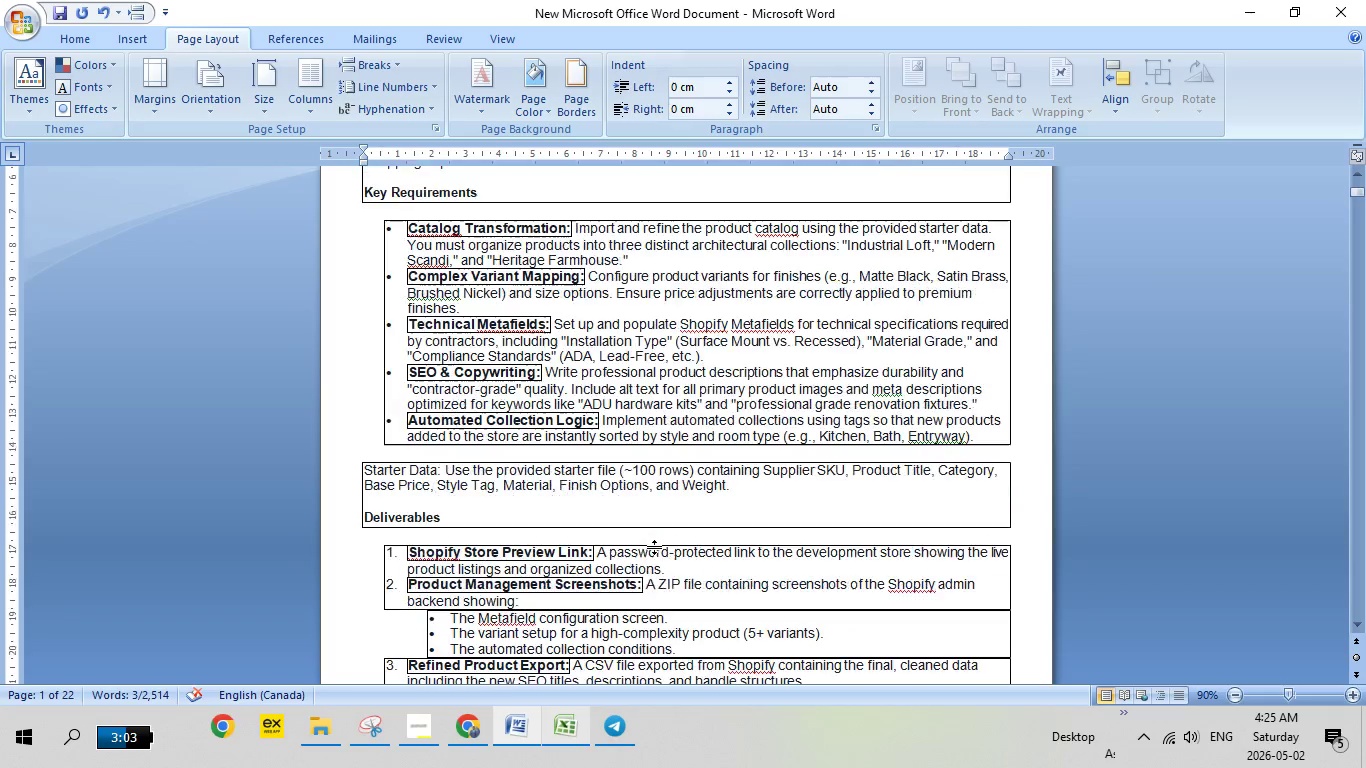 
scroll: coordinate [657, 545], scroll_direction: down, amount: 21.0
 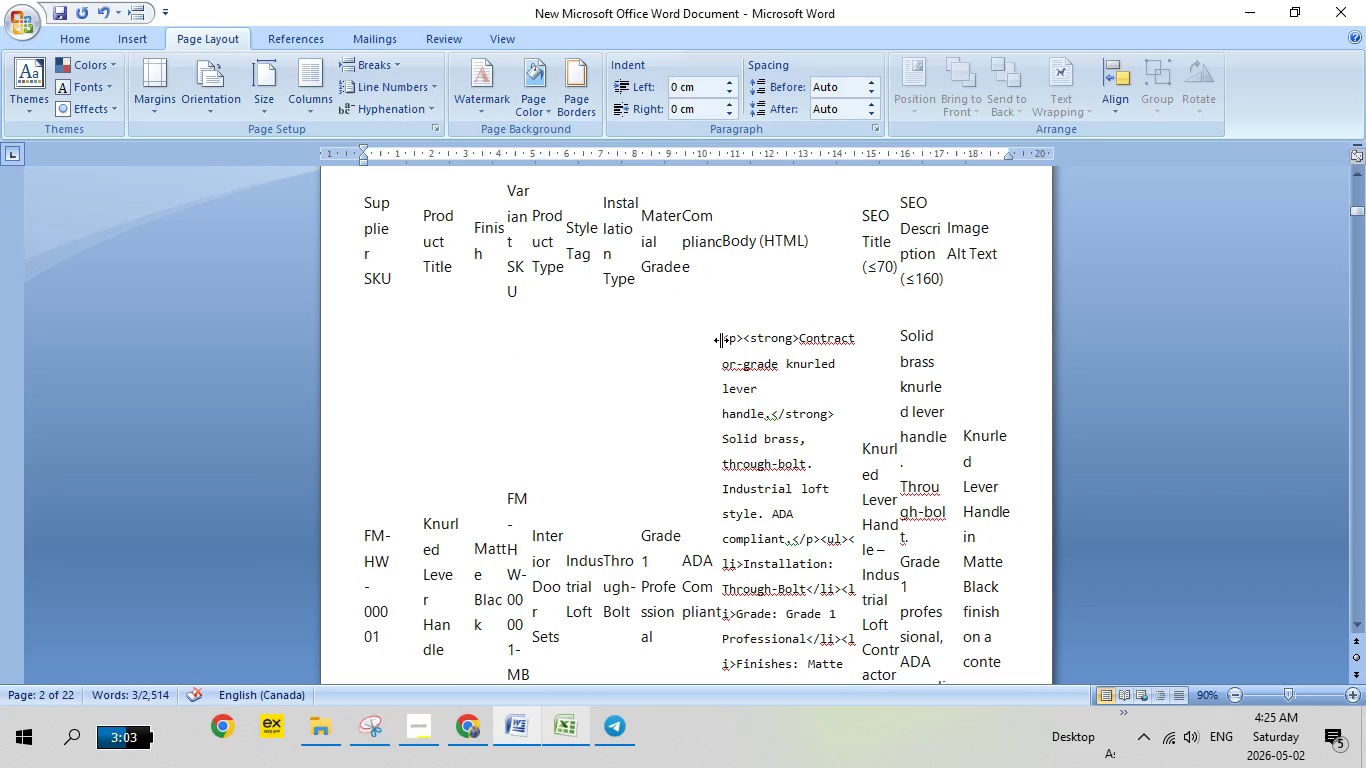 
left_click_drag(start_coordinate=[724, 340], to_coordinate=[808, 532])
 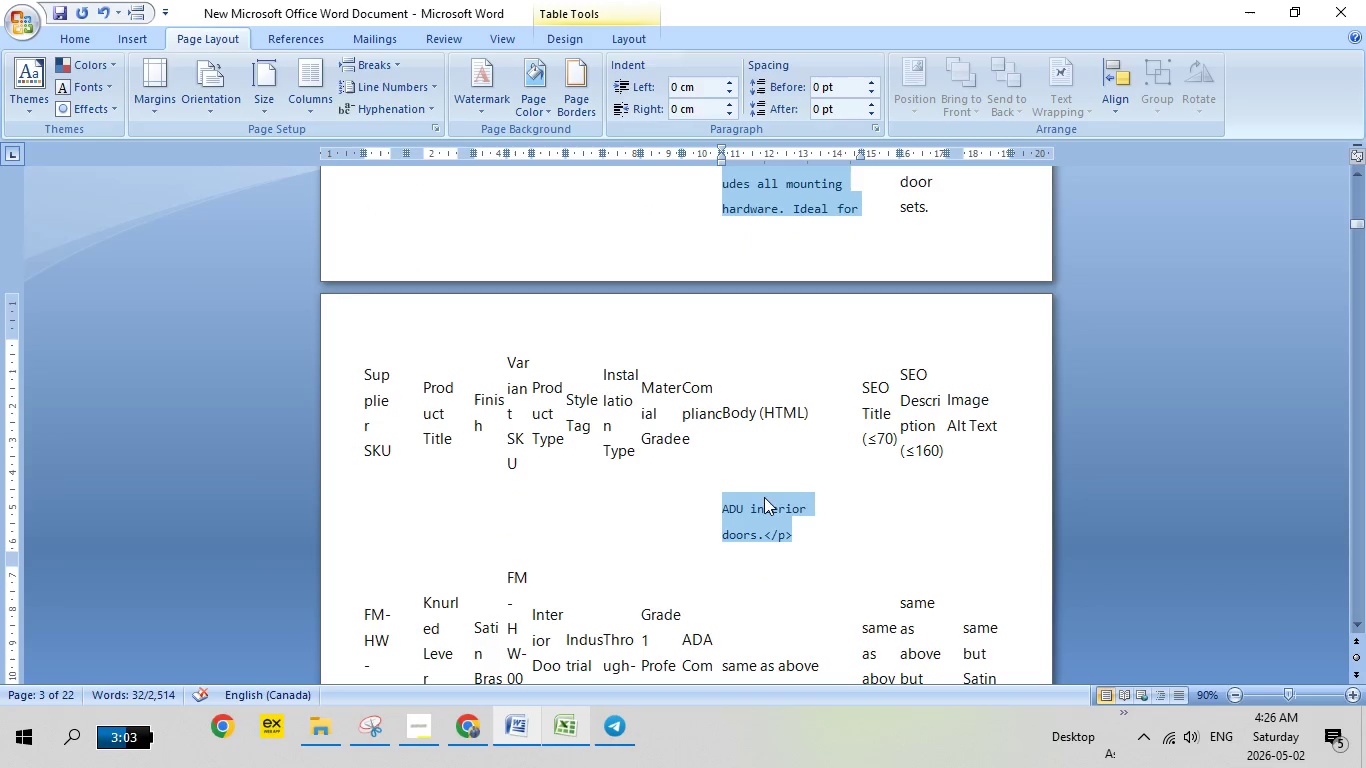 
scroll: coordinate [829, 504], scroll_direction: down, amount: 15.0
 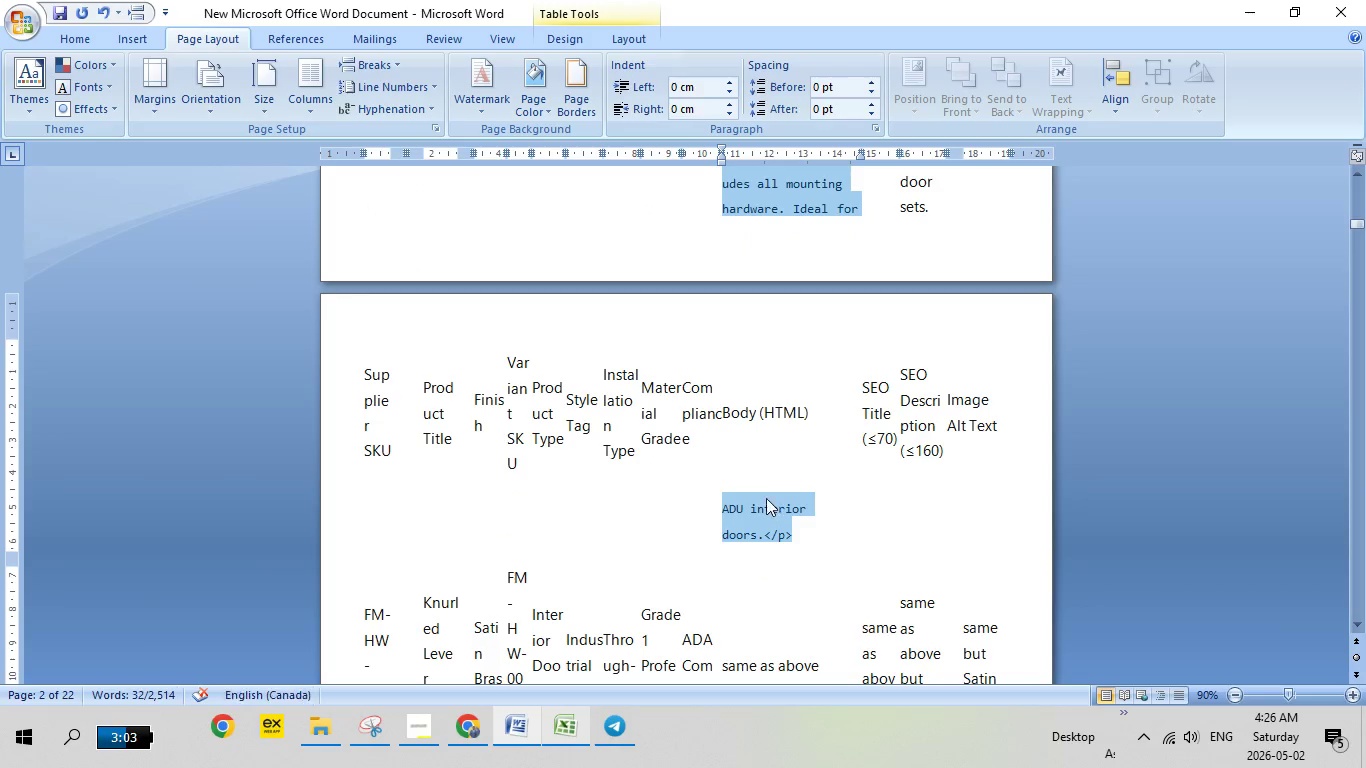 
right_click([761, 504])
 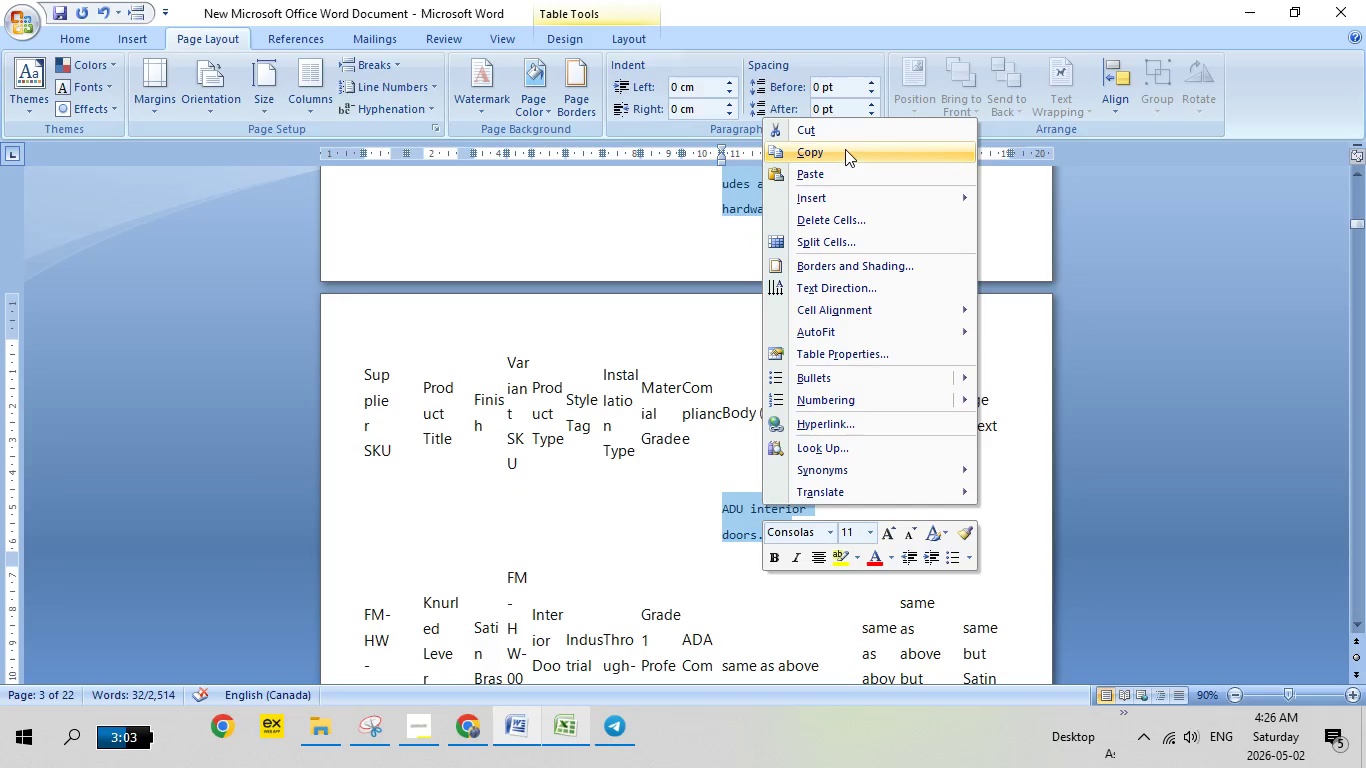 
left_click([835, 153])
 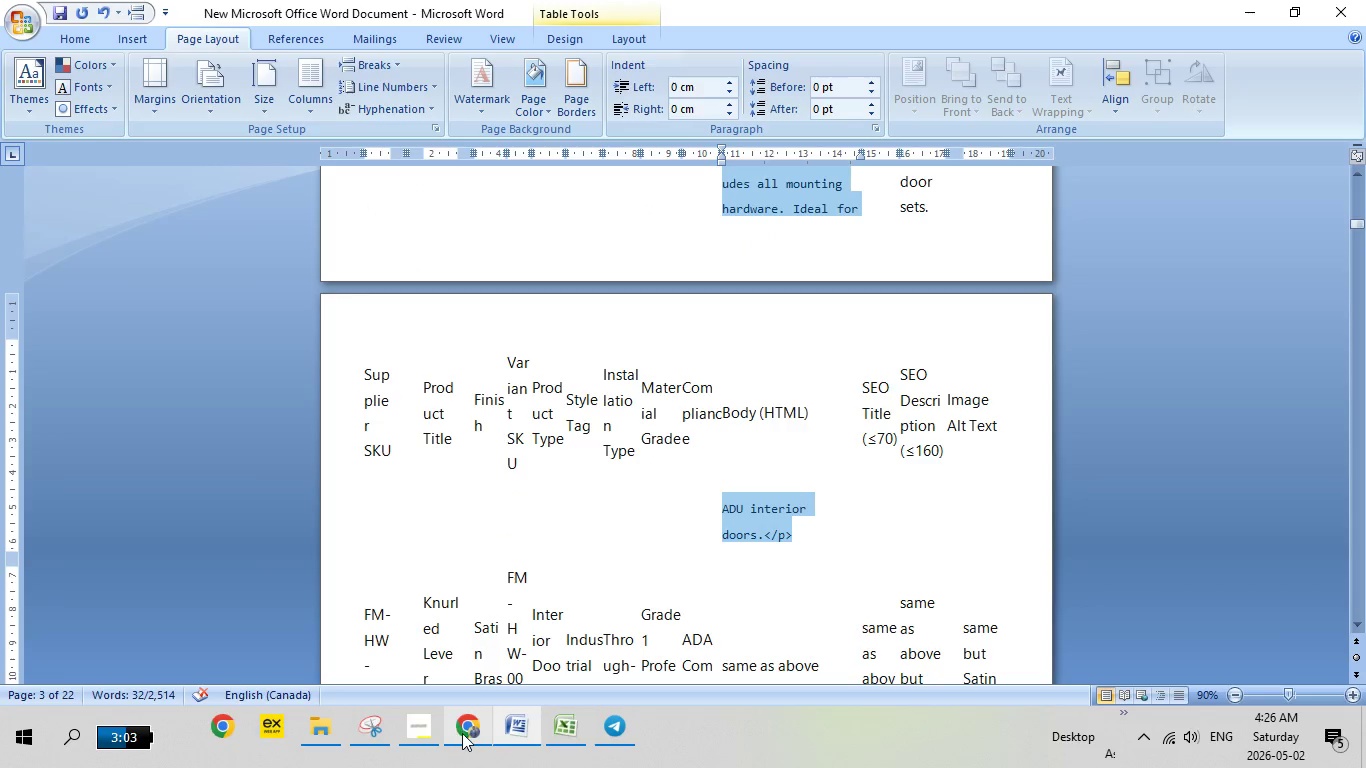 
left_click([462, 733])
 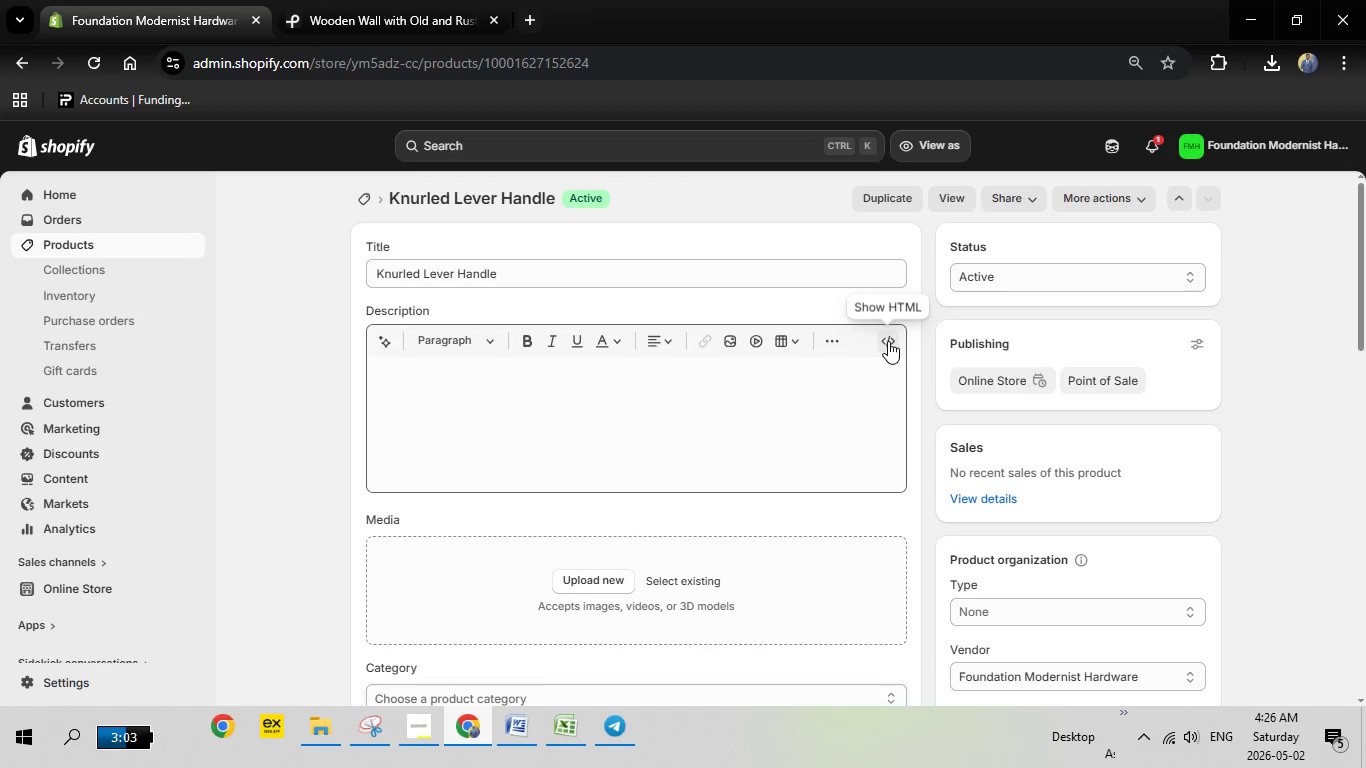 
left_click([888, 341])
 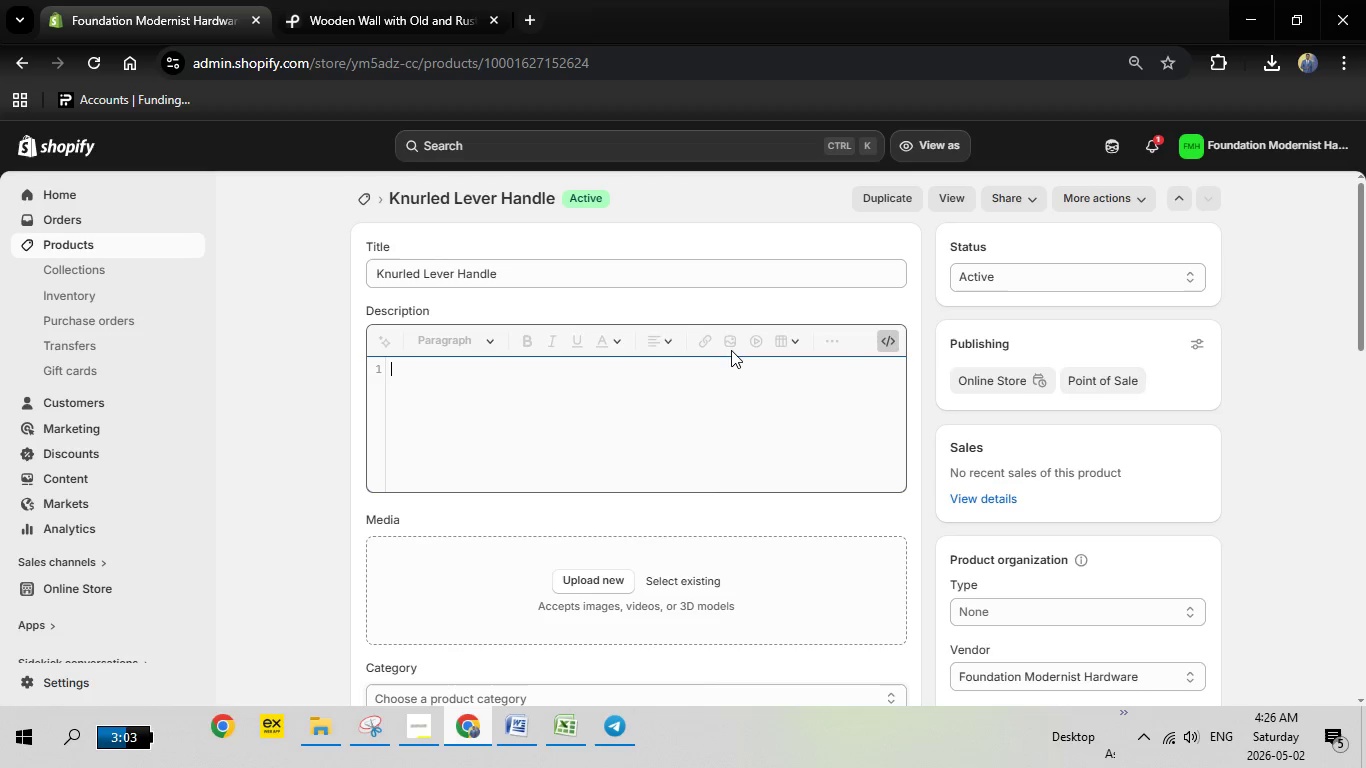 
wait(8.45)
 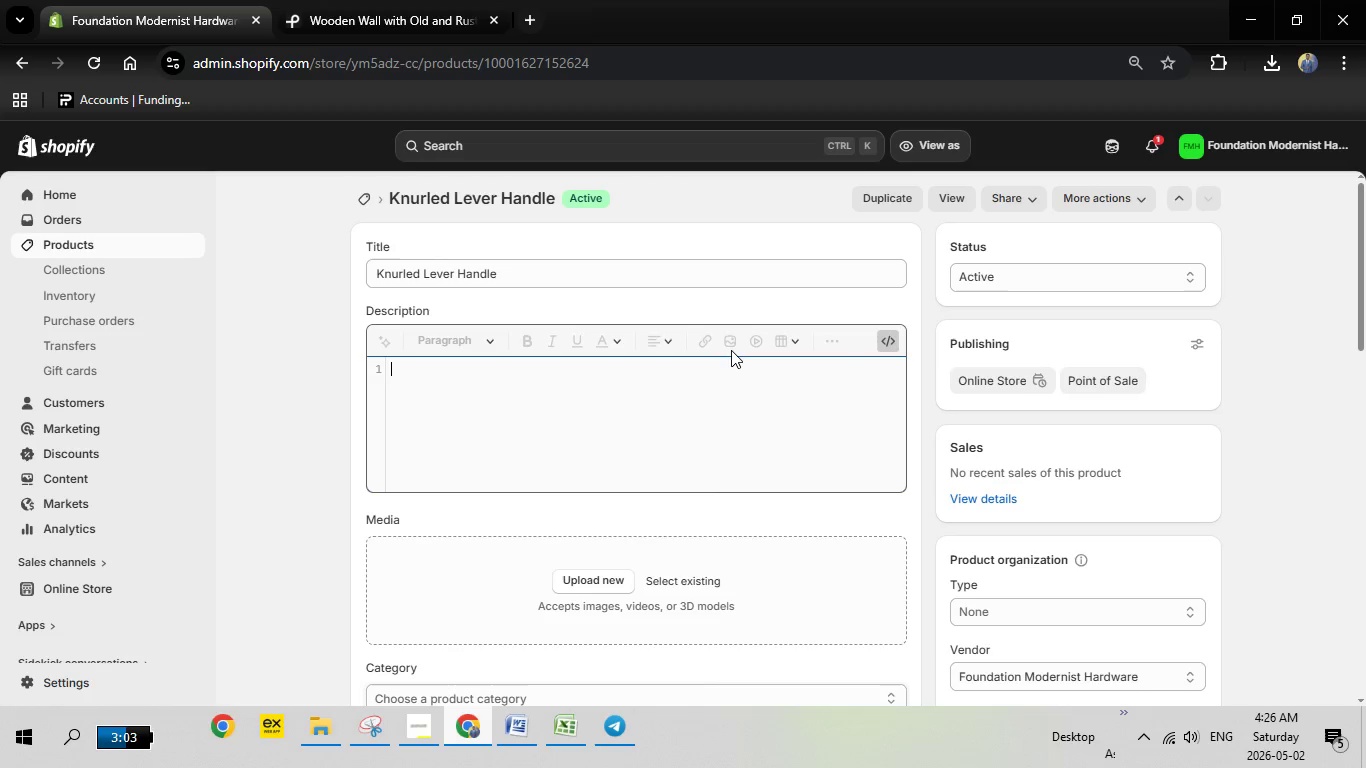 
right_click([399, 370])
 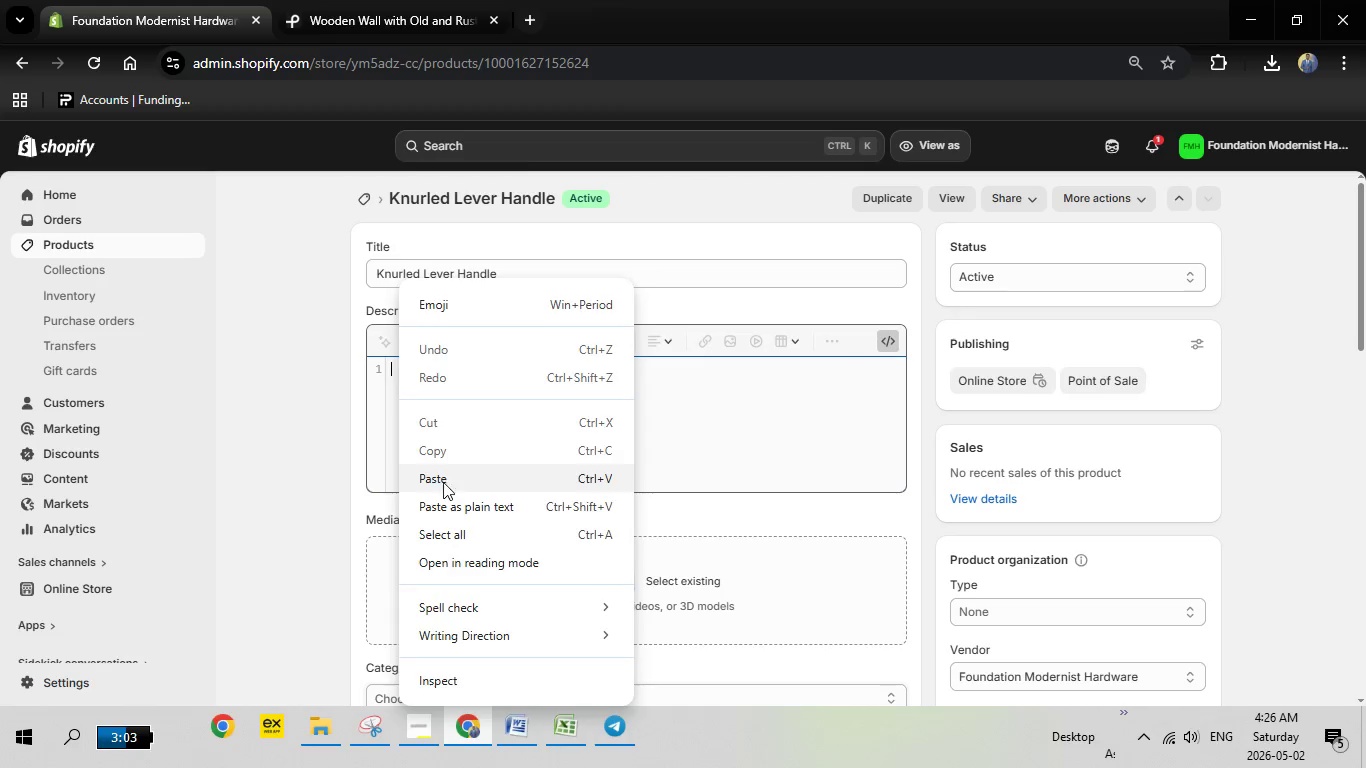 
left_click([443, 482])
 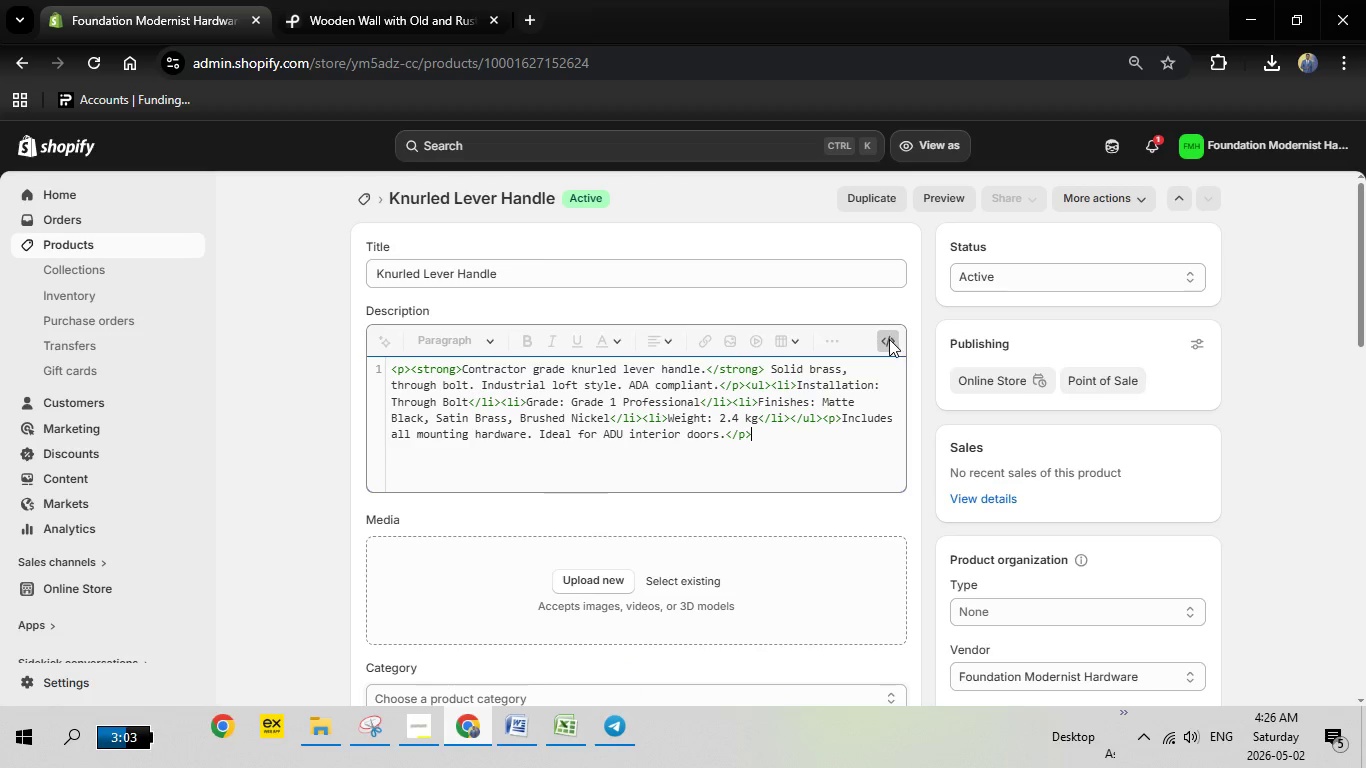 
left_click([889, 339])
 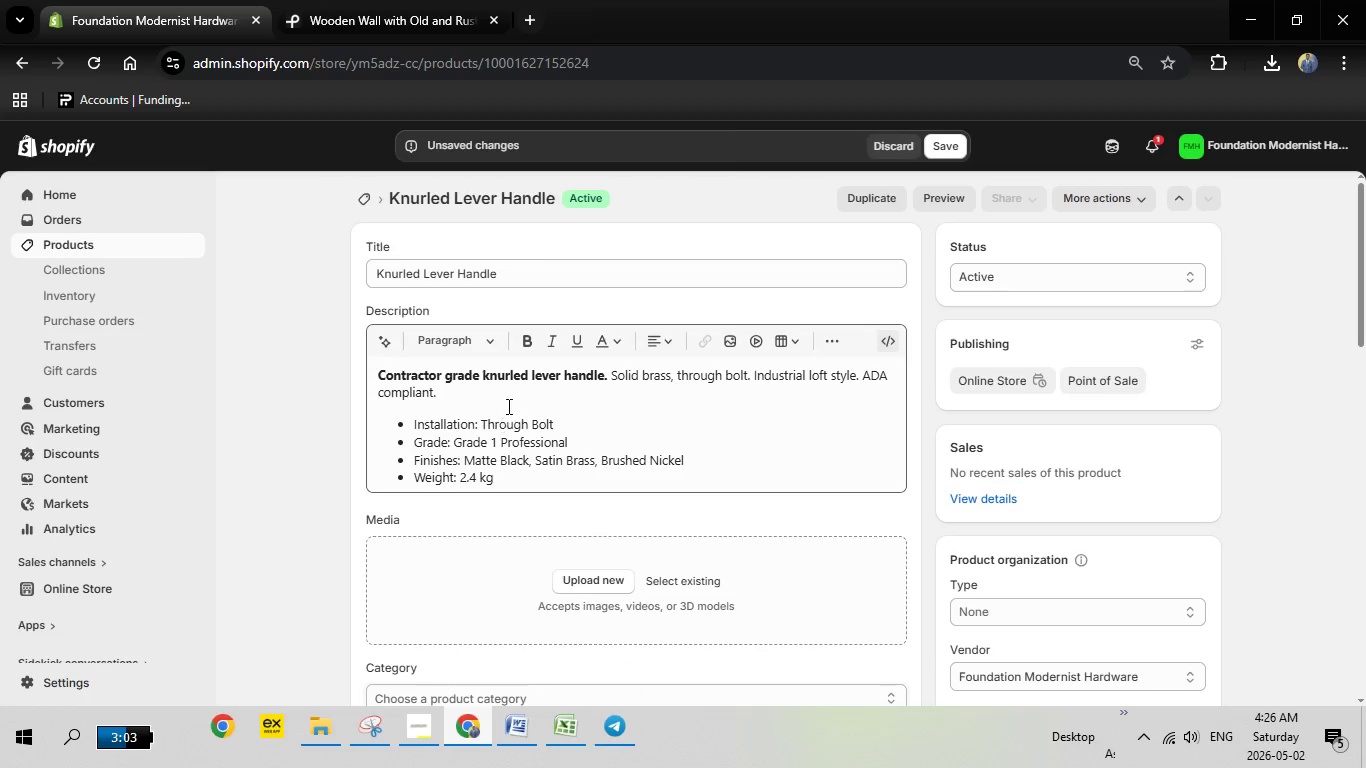 
left_click([497, 428])
 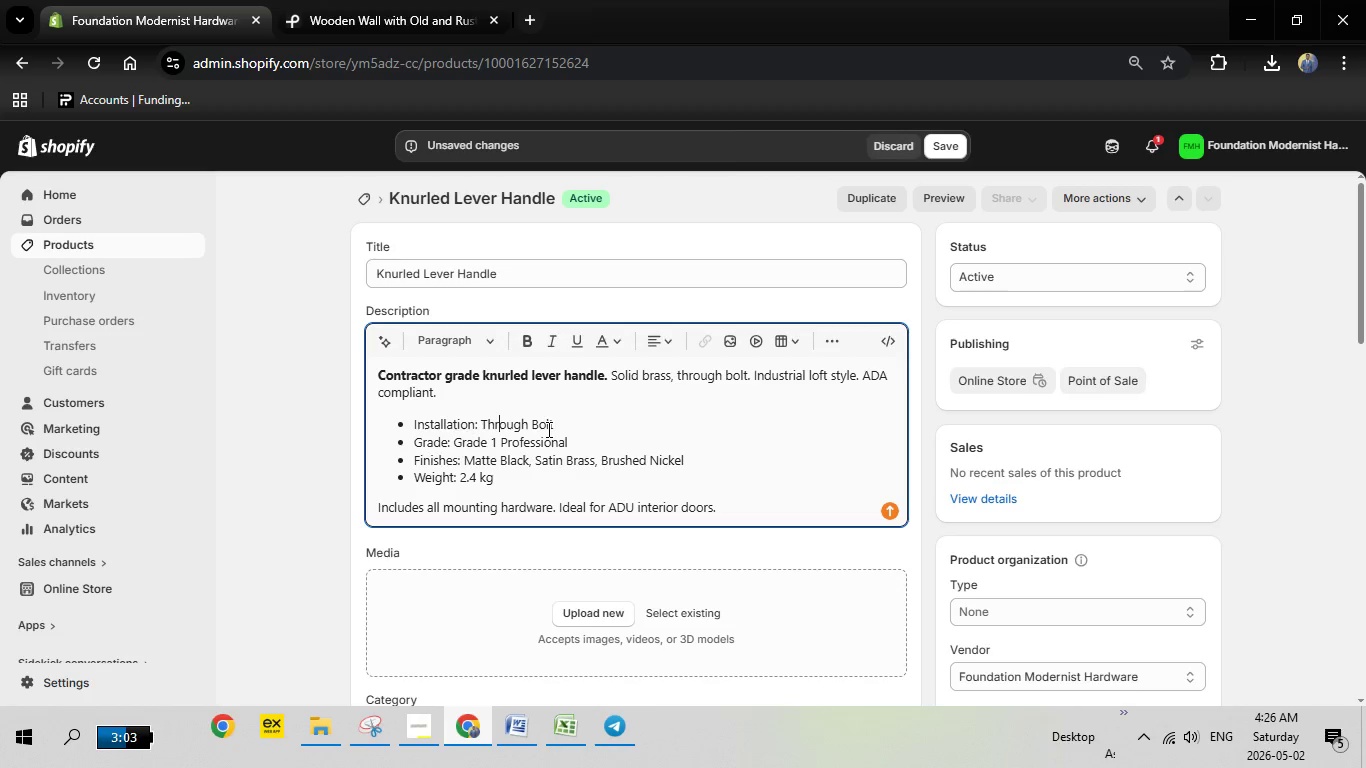 
scroll: coordinate [549, 429], scroll_direction: none, amount: 0.0
 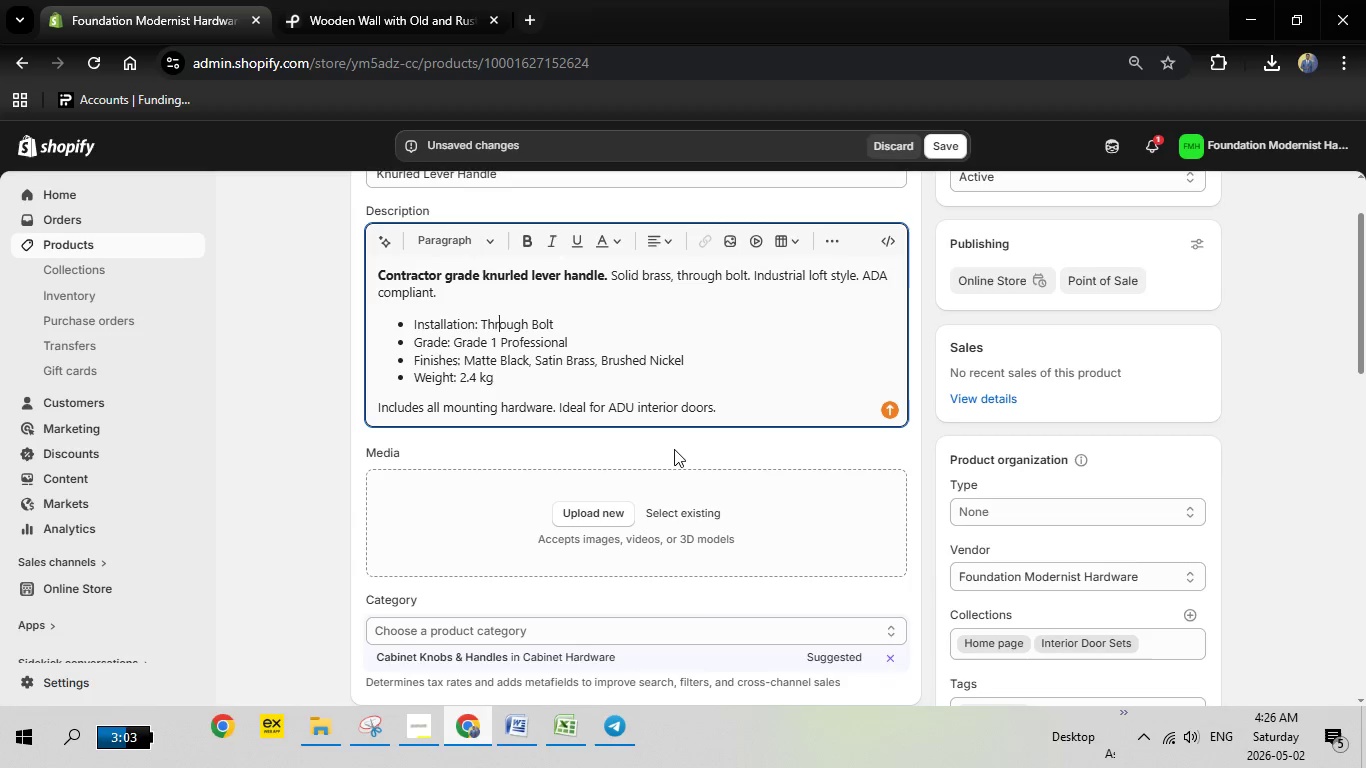 
scroll: coordinate [649, 446], scroll_direction: down, amount: 1.0
 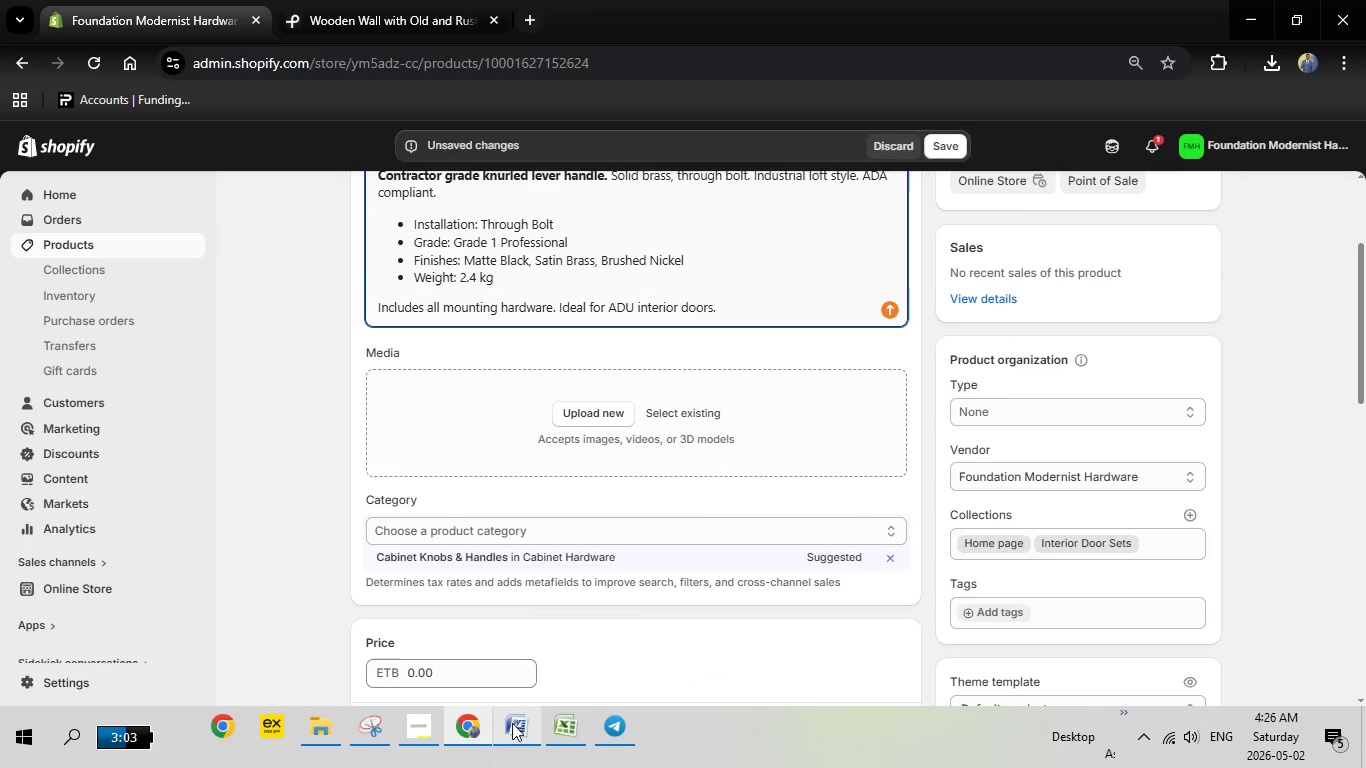 
left_click([512, 723])
 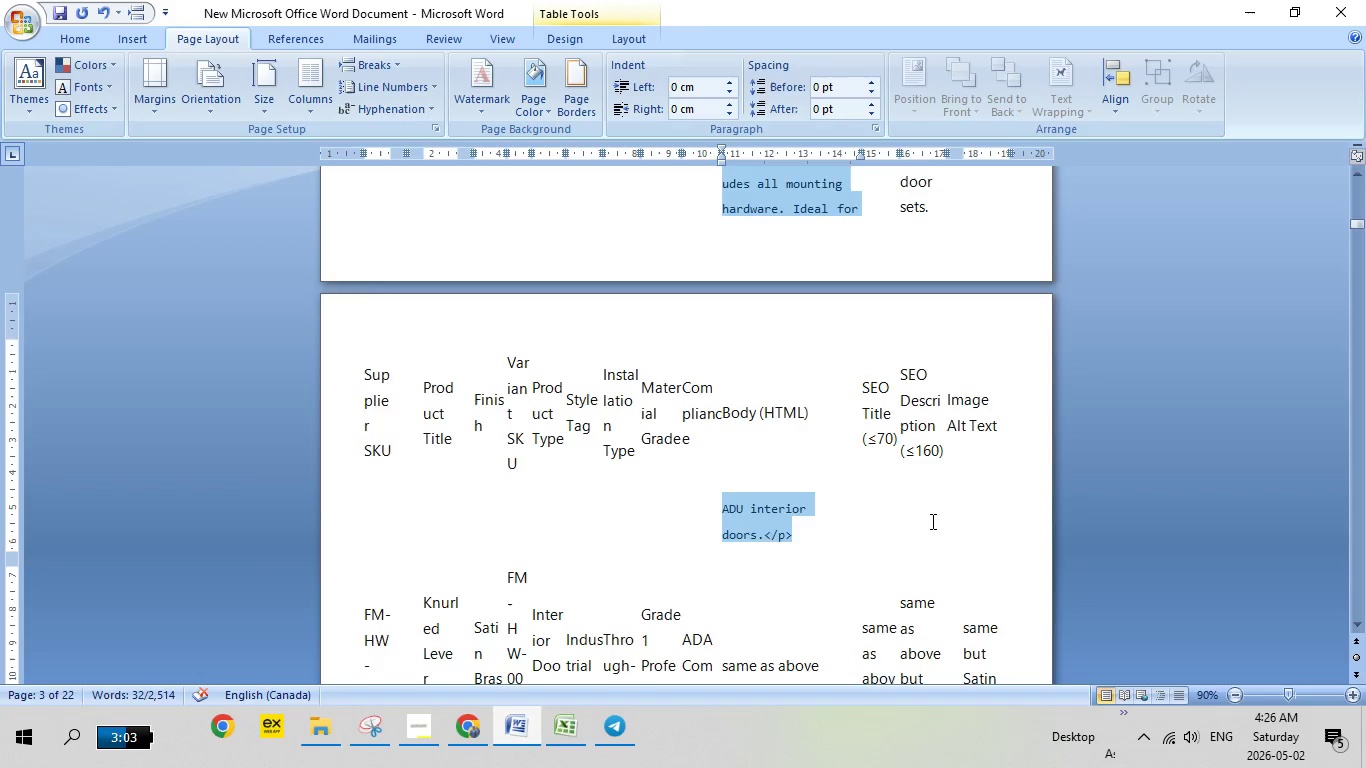 
scroll: coordinate [946, 411], scroll_direction: up, amount: 9.0
 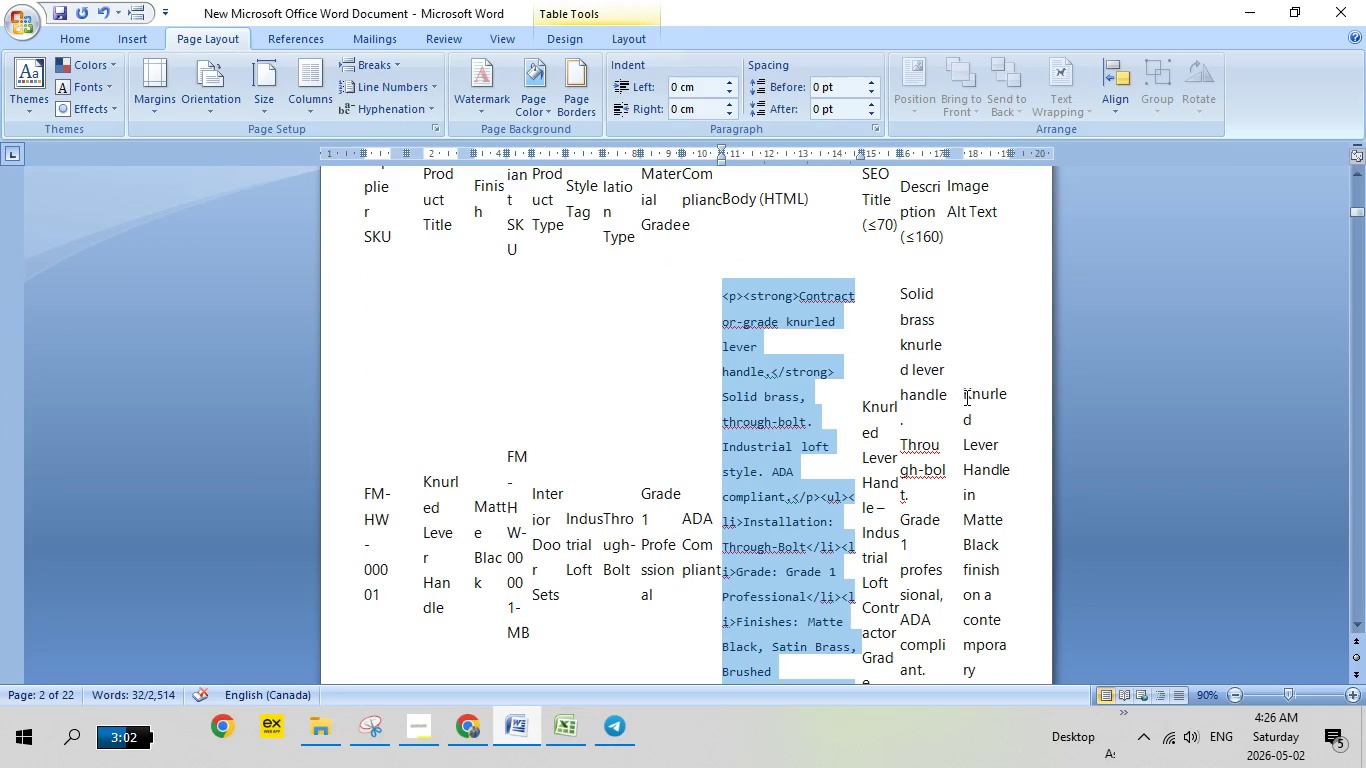 
left_click([960, 395])
 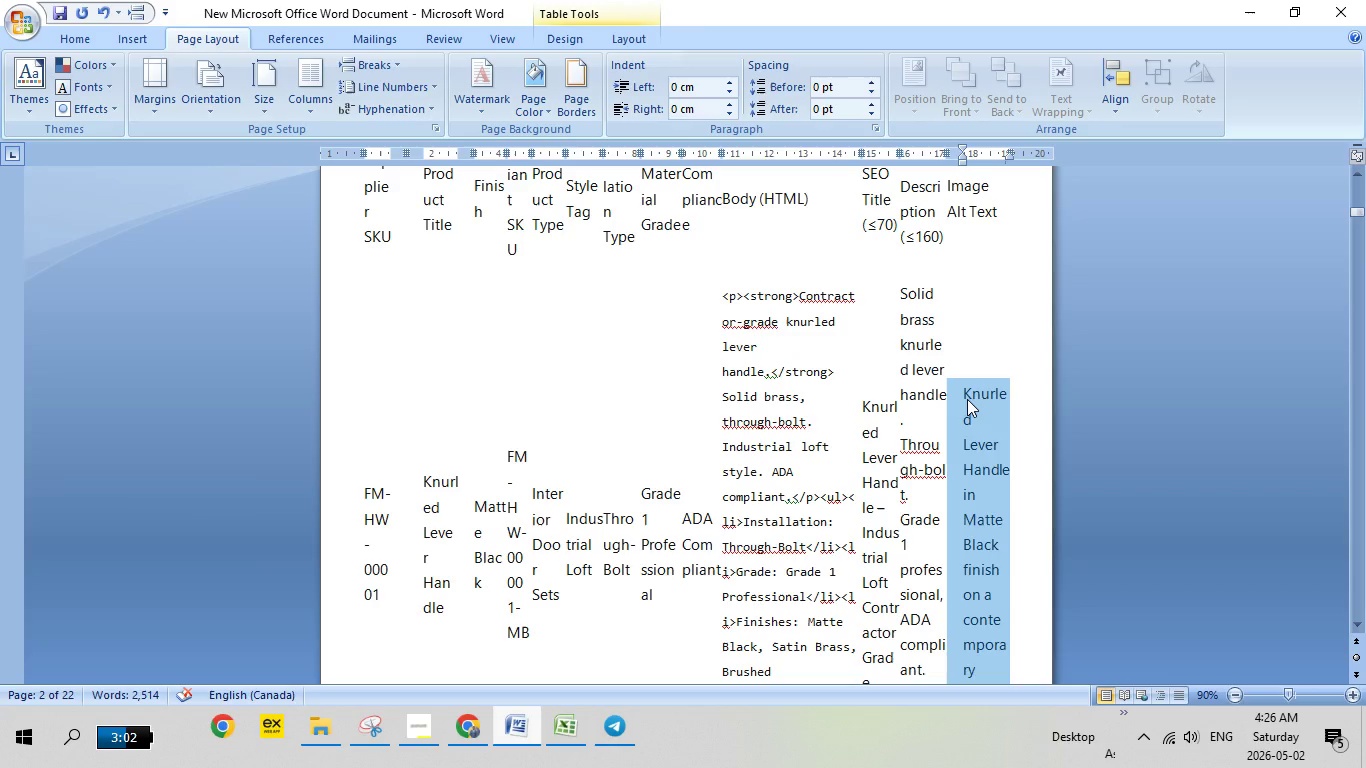 
right_click([967, 399])
 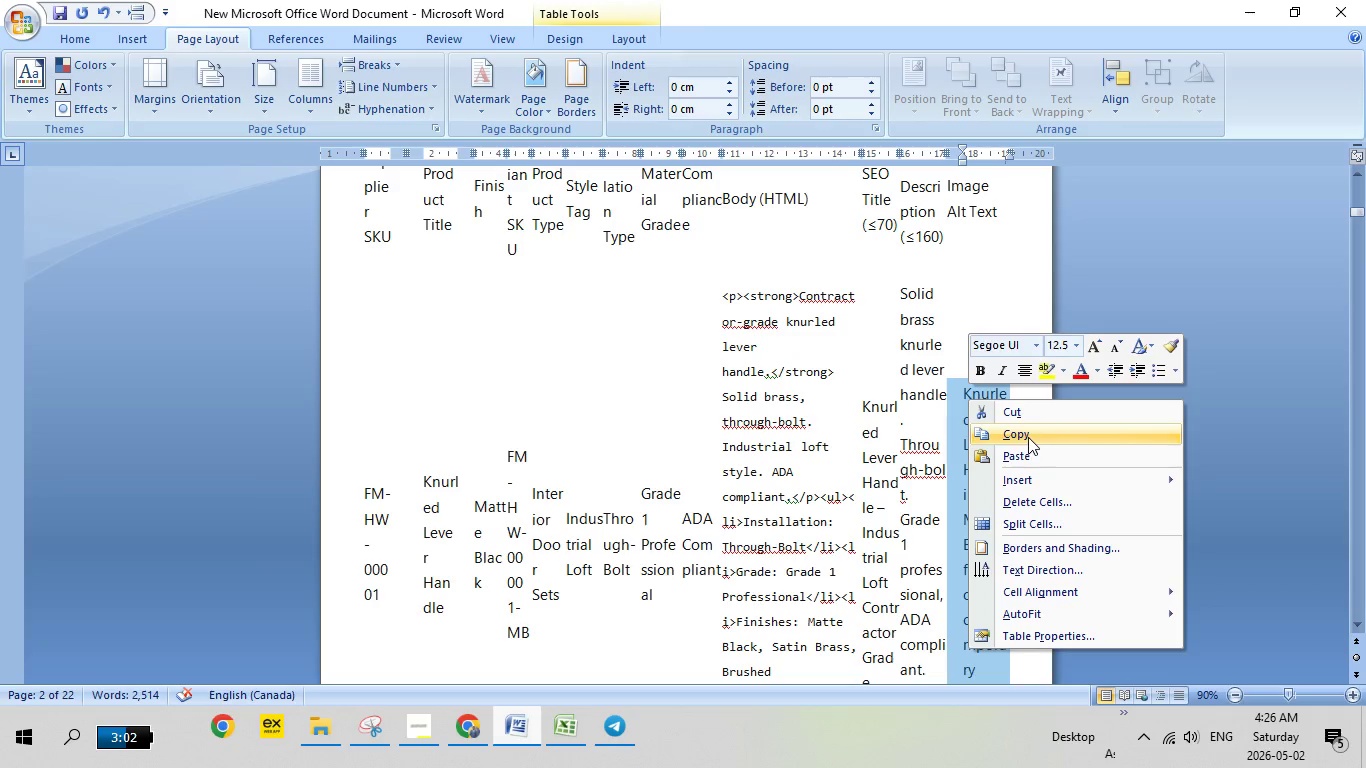 
left_click([1027, 437])
 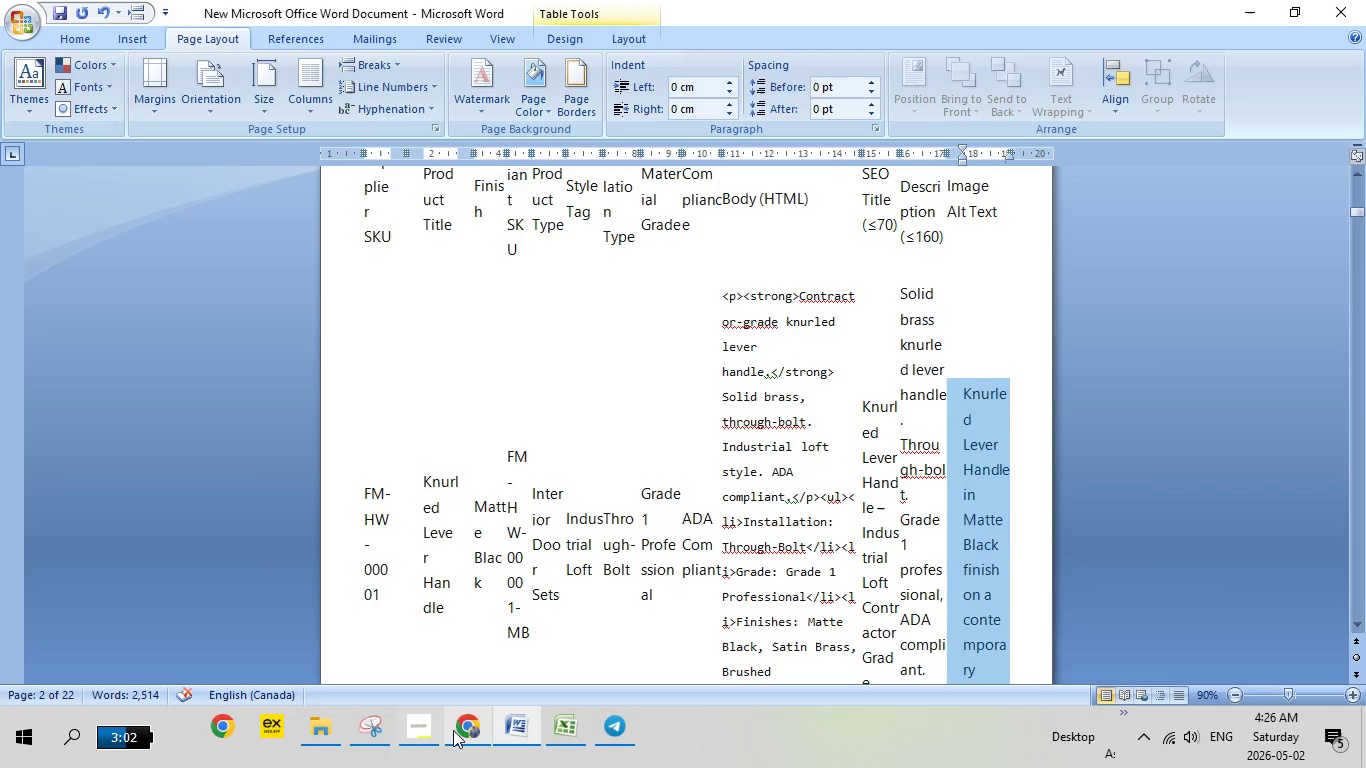 
left_click([458, 730])
 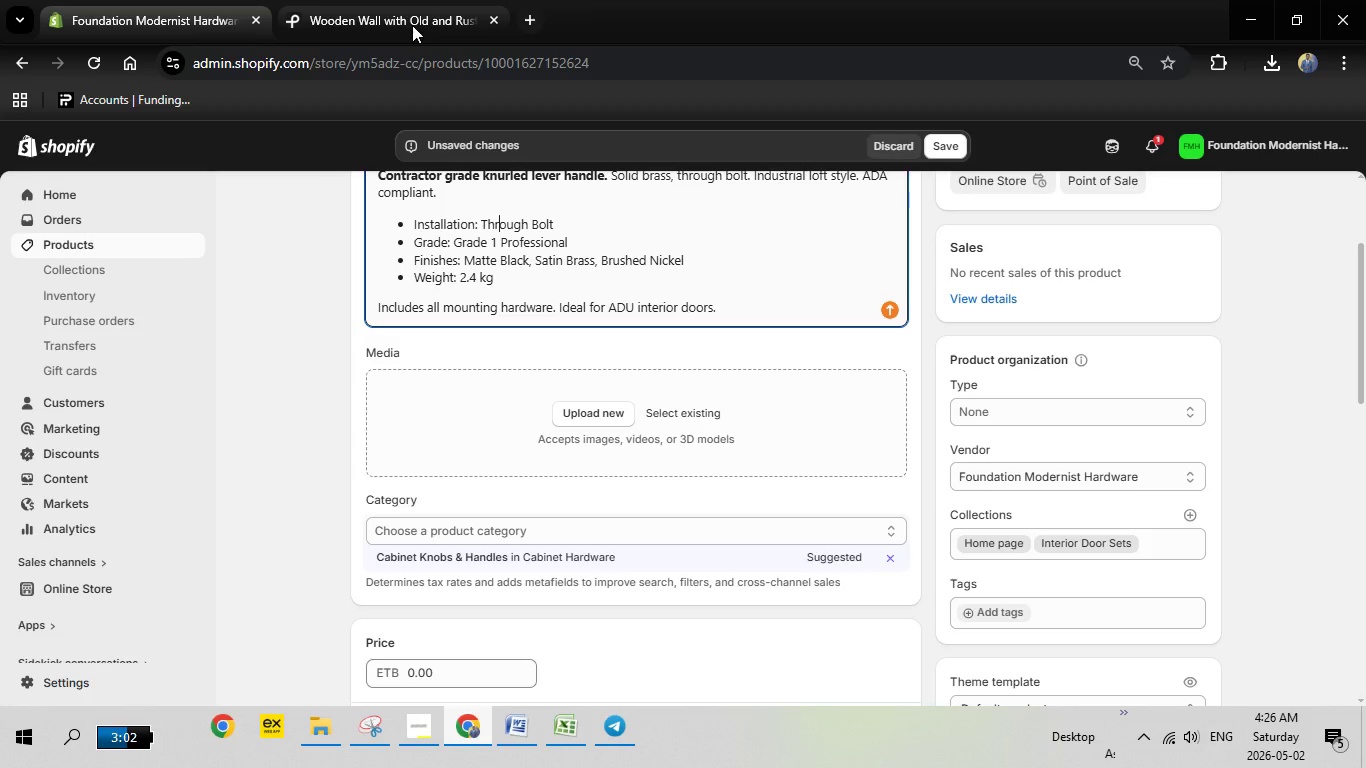 
left_click([412, 25])
 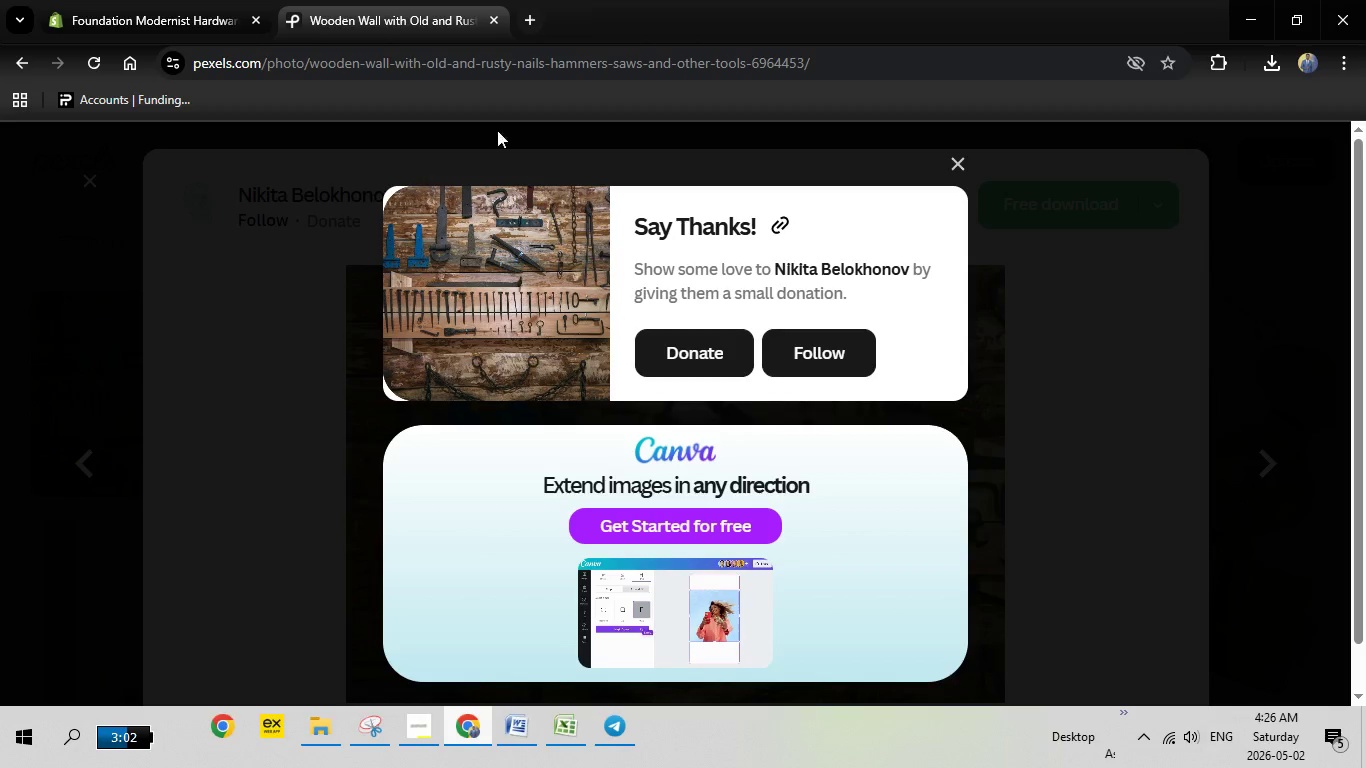 
key(Escape)
 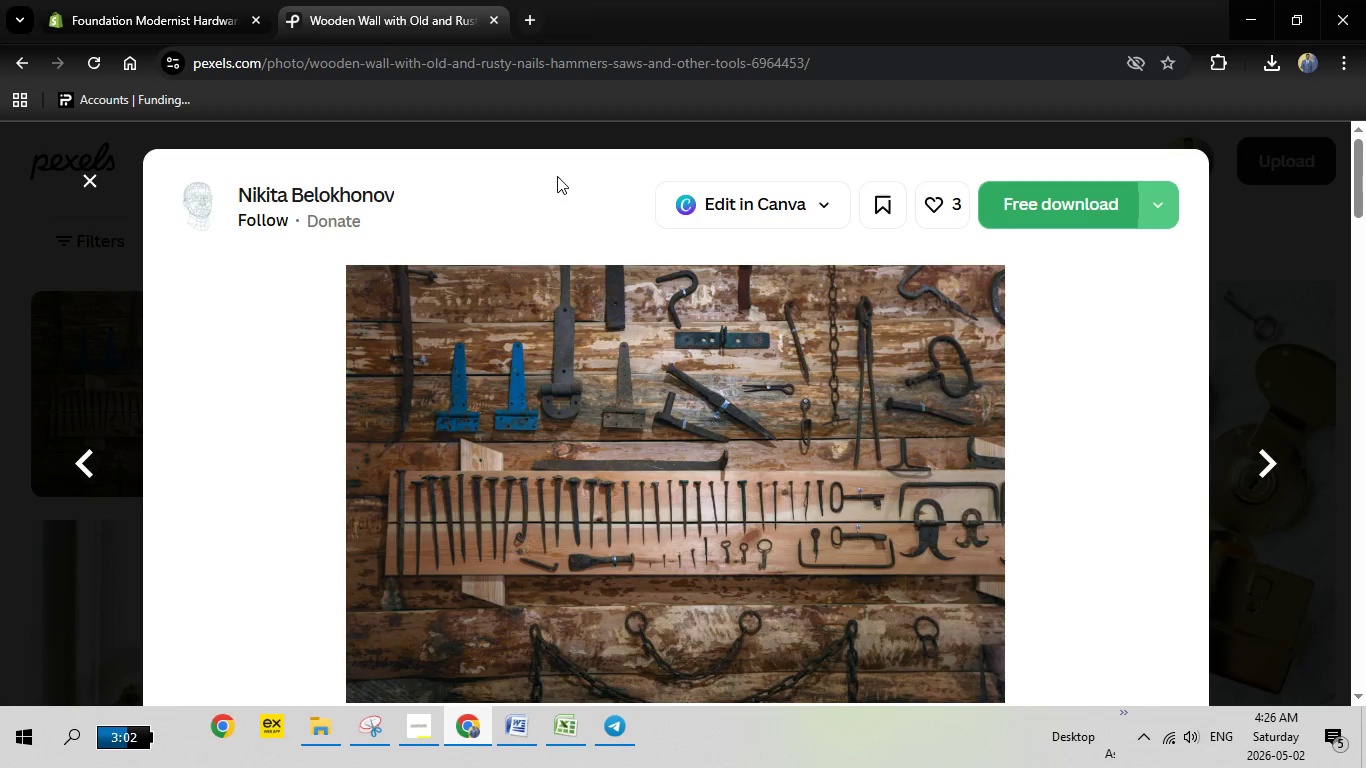 
key(Escape)
 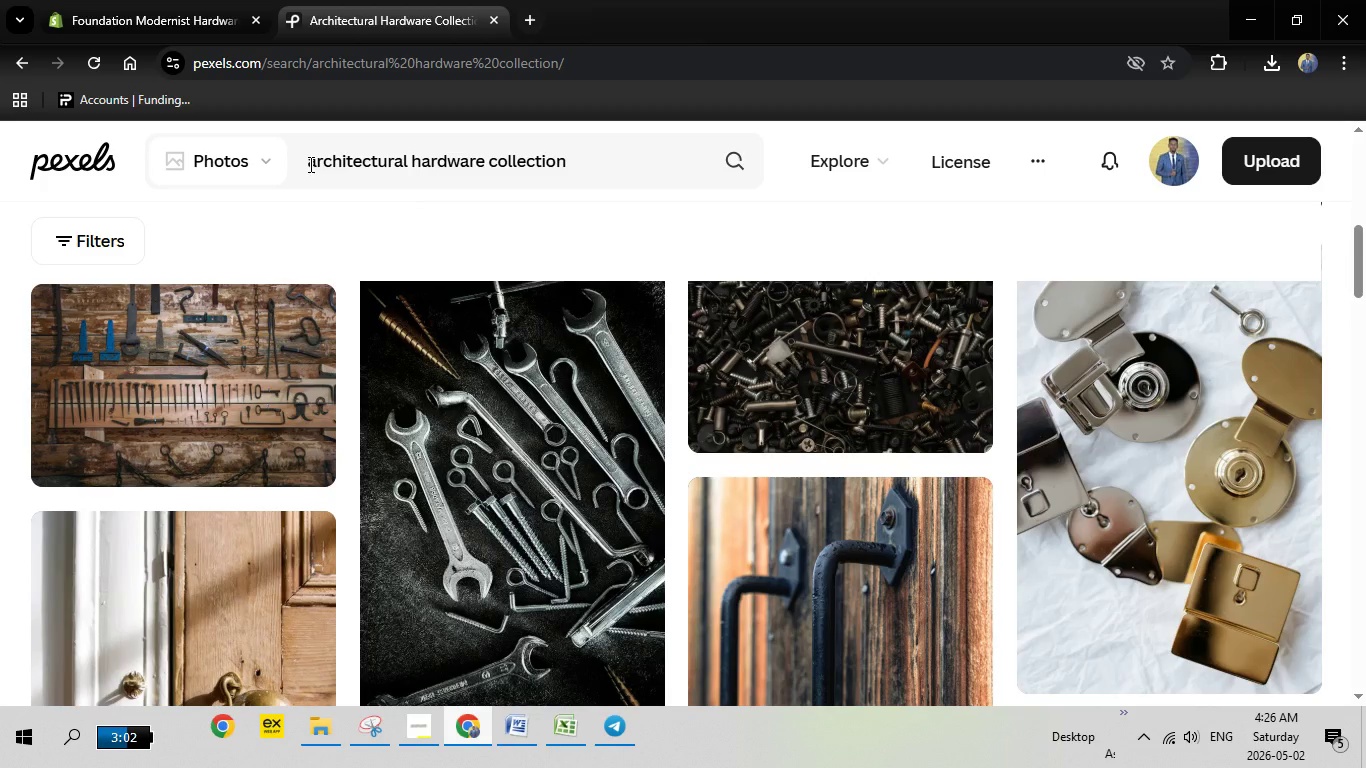 
left_click_drag(start_coordinate=[309, 164], to_coordinate=[599, 168])
 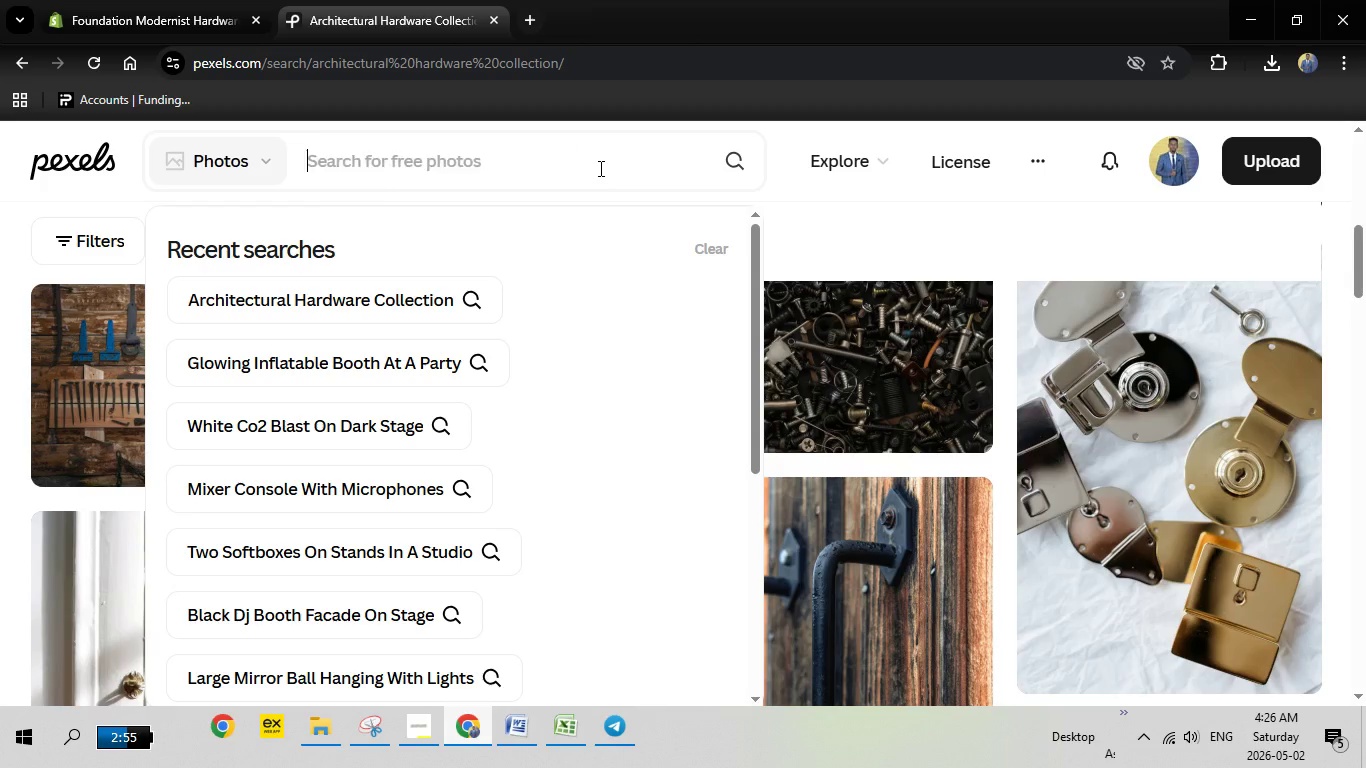 
key(Backspace)
 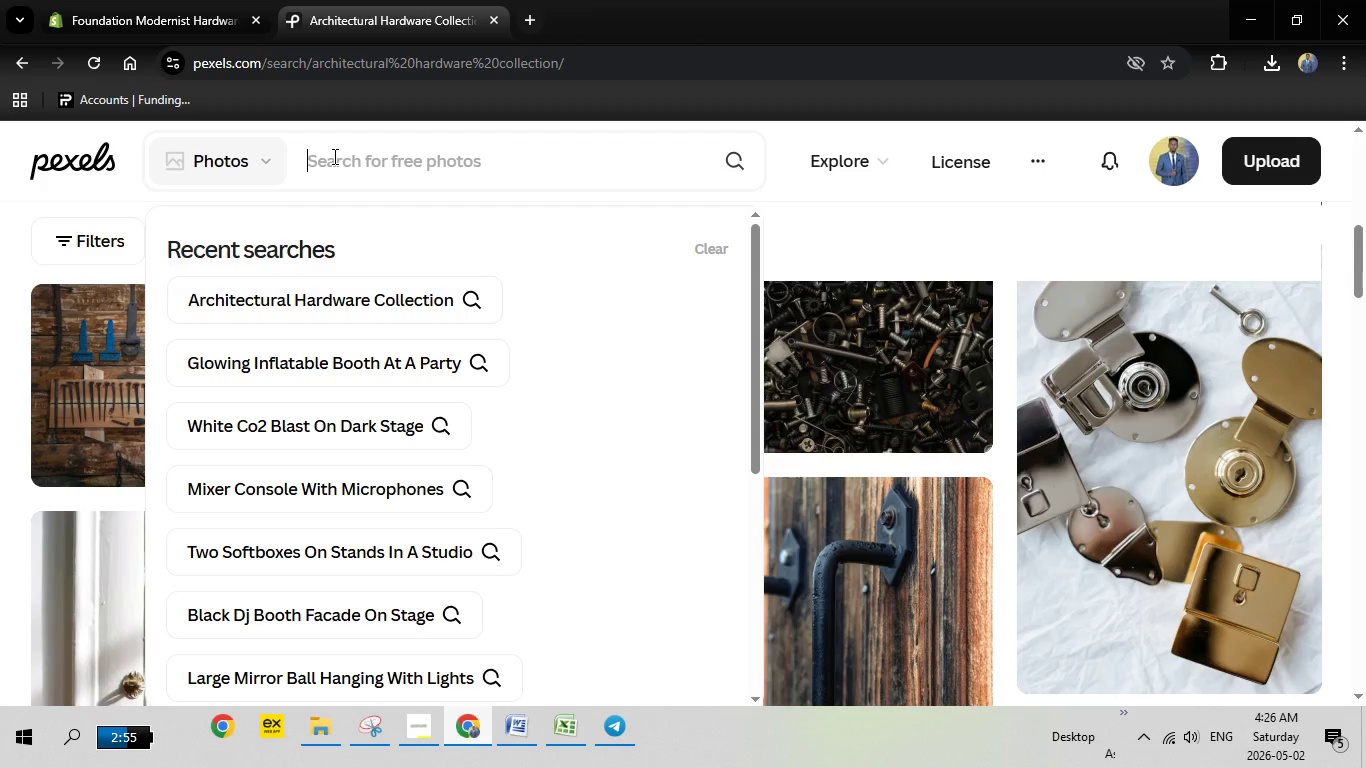 
right_click([333, 156])
 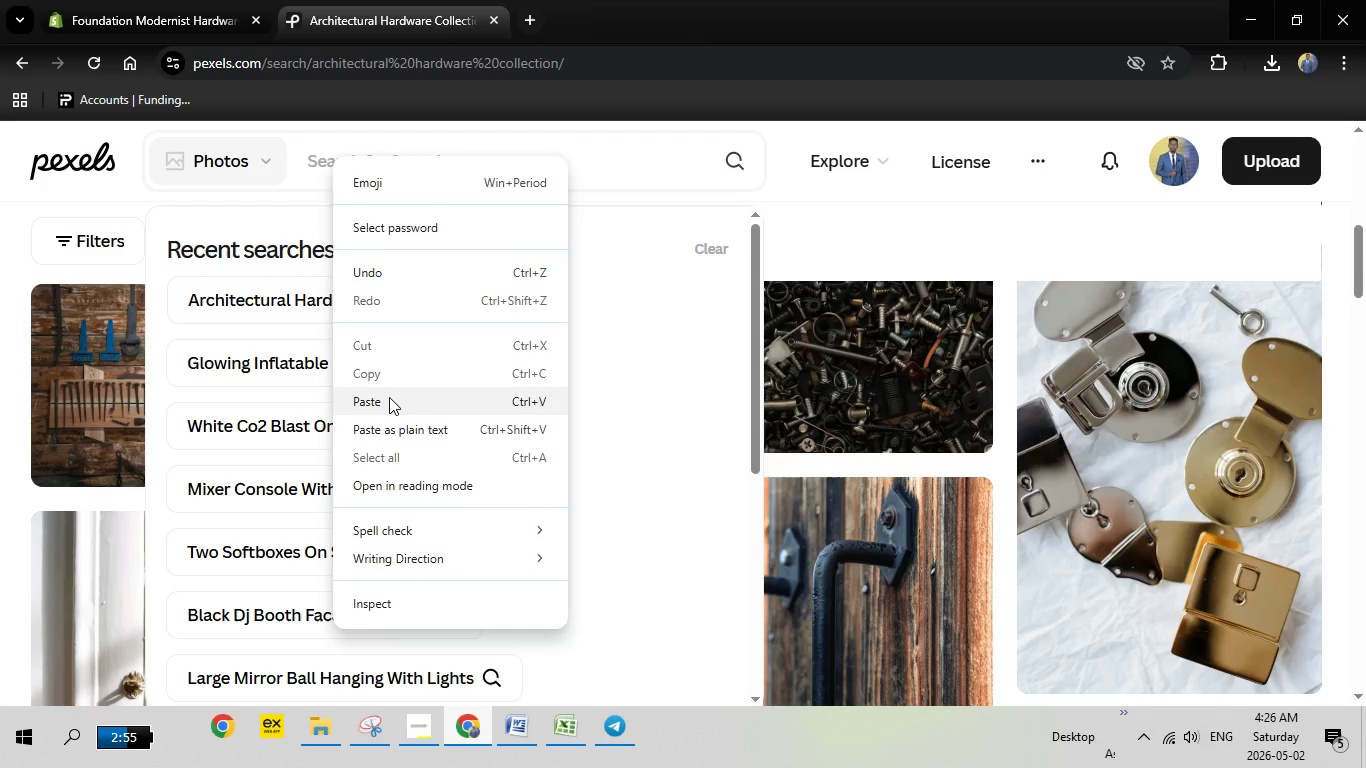 
left_click([389, 397])
 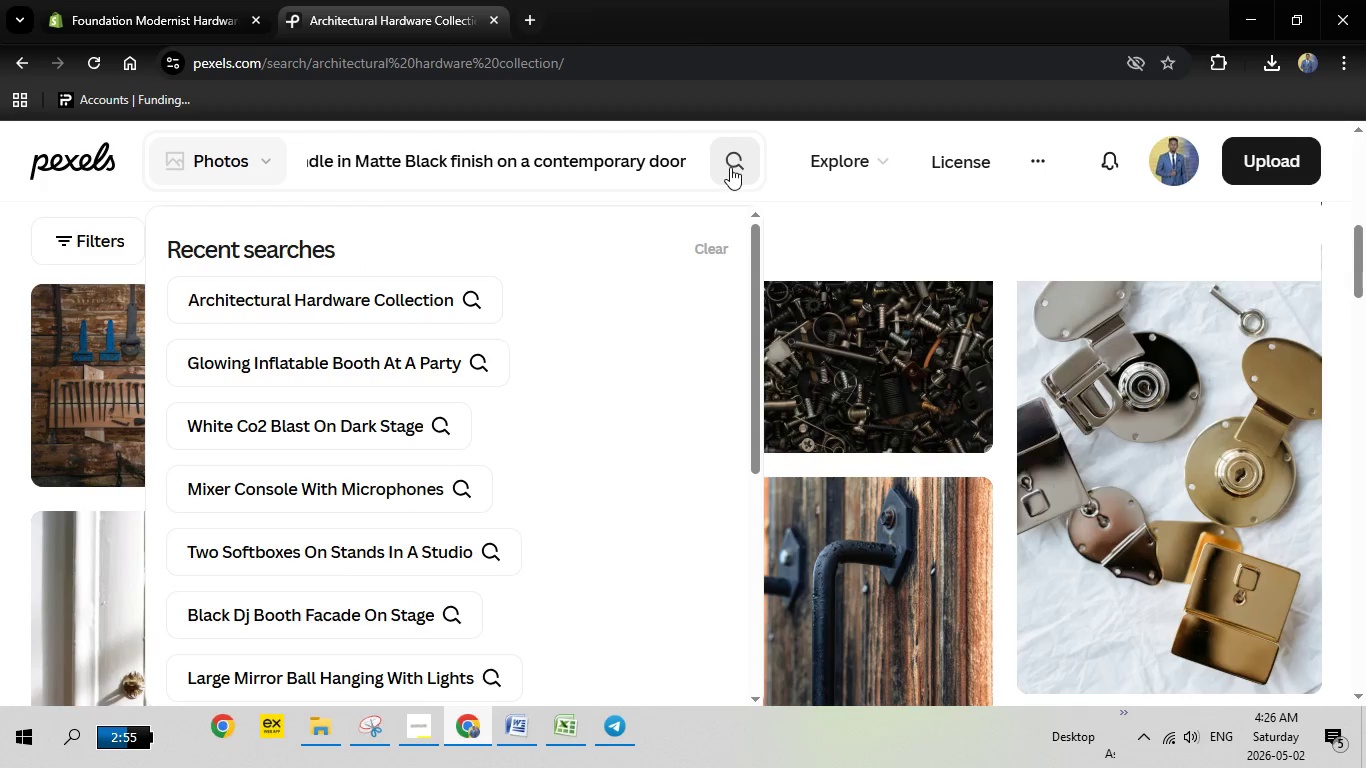 
left_click([730, 167])
 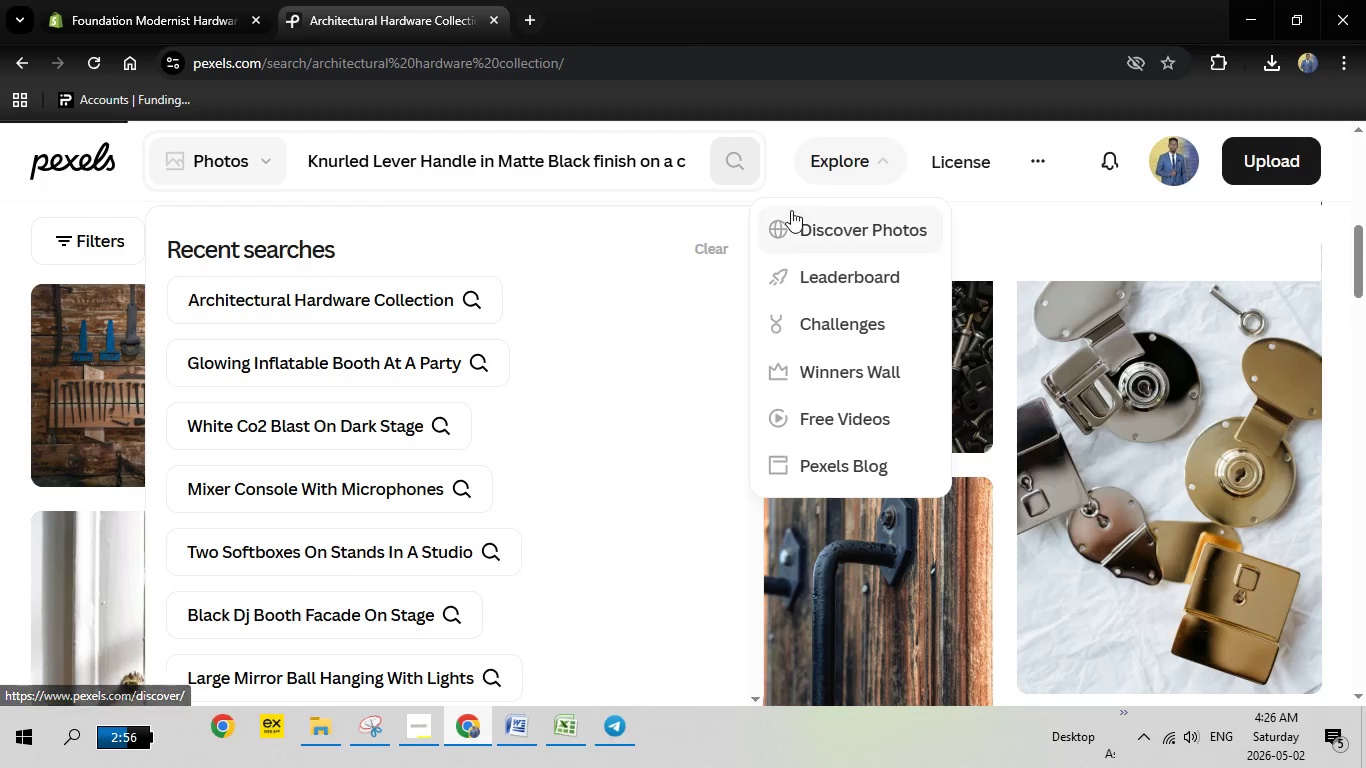 
mouse_move([571, 200])
 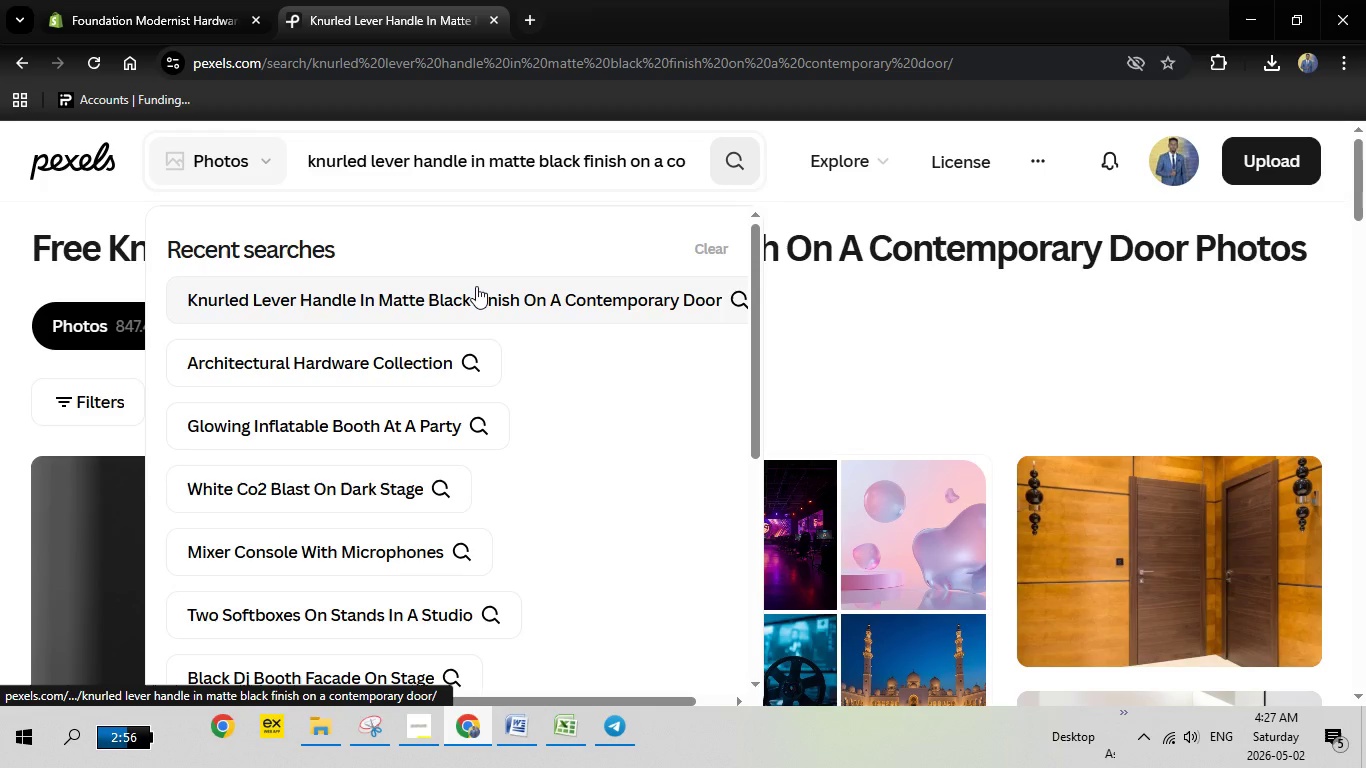 
left_click([796, 343])
 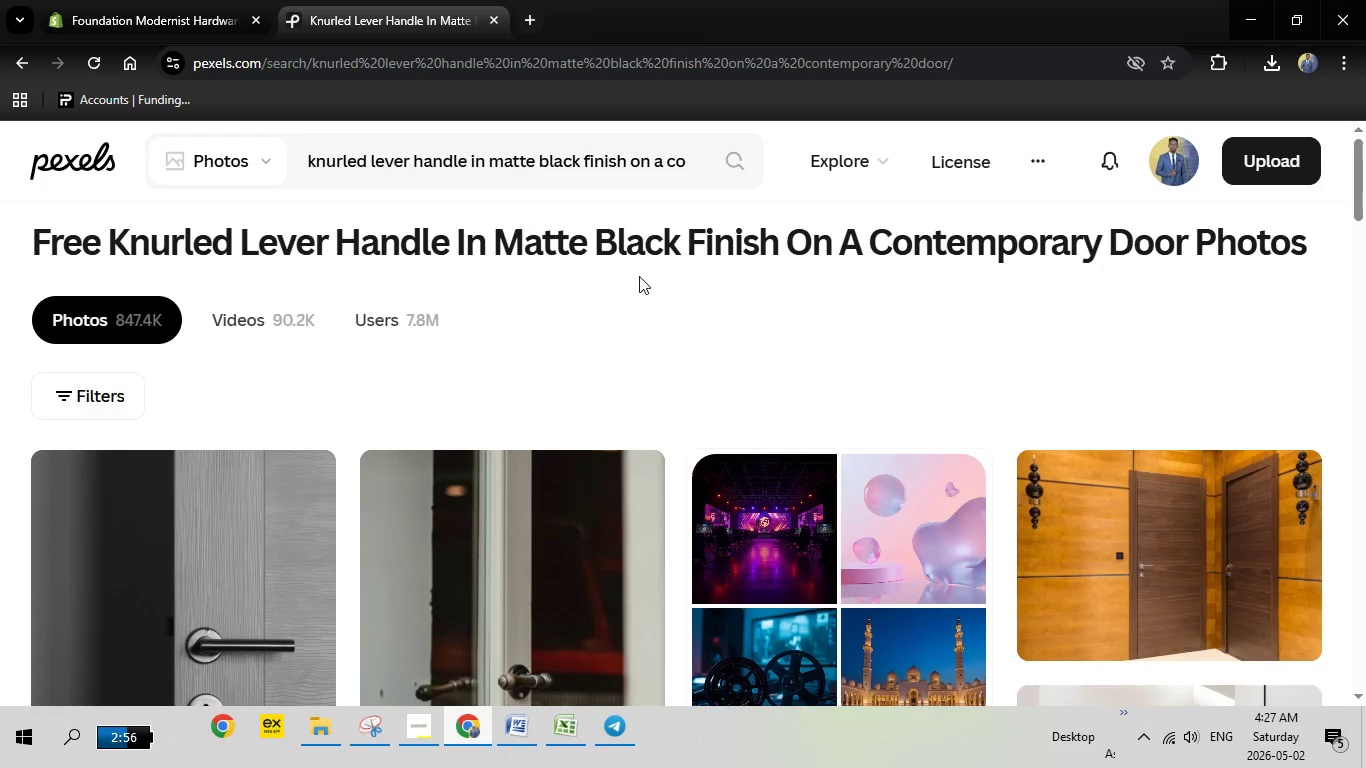 
scroll: coordinate [639, 272], scroll_direction: none, amount: 0.0
 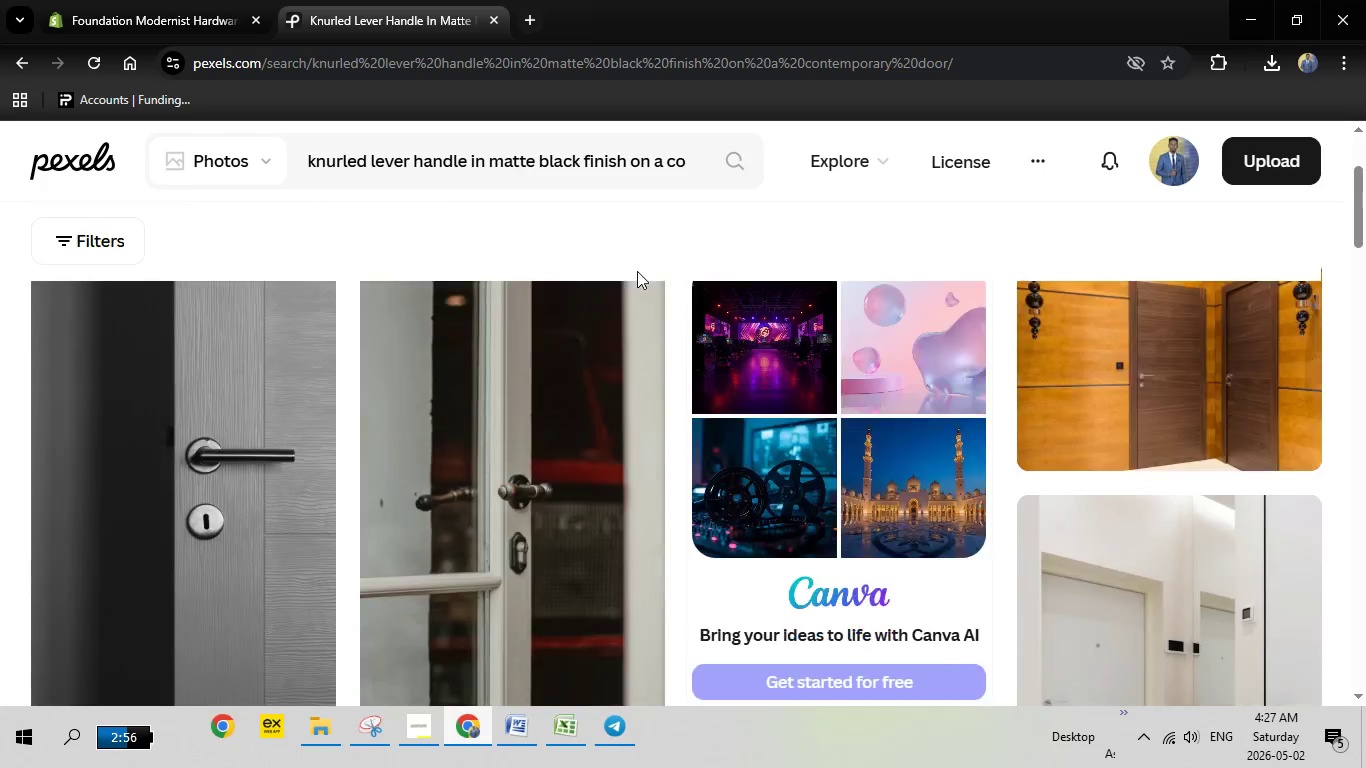 
scroll: coordinate [637, 271], scroll_direction: down, amount: 2.0
 